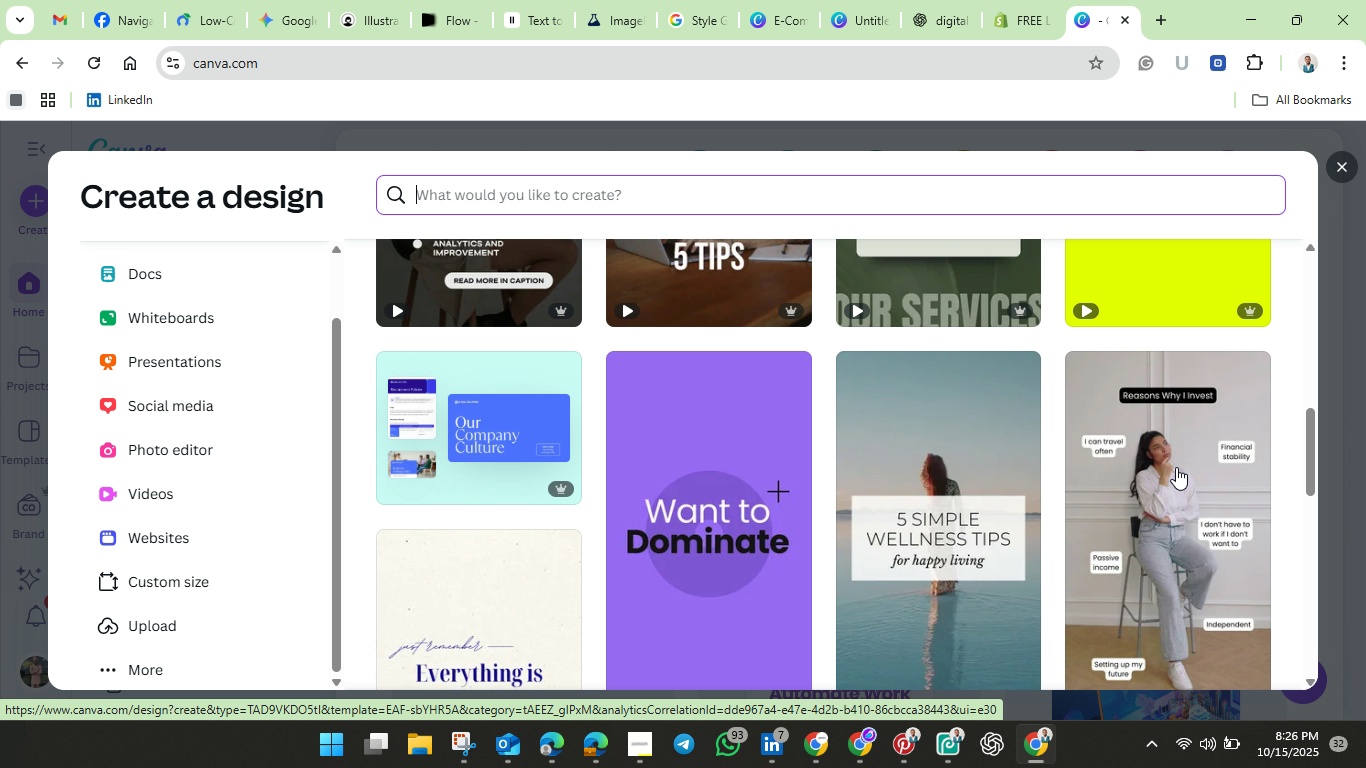 
left_click([1176, 467])
 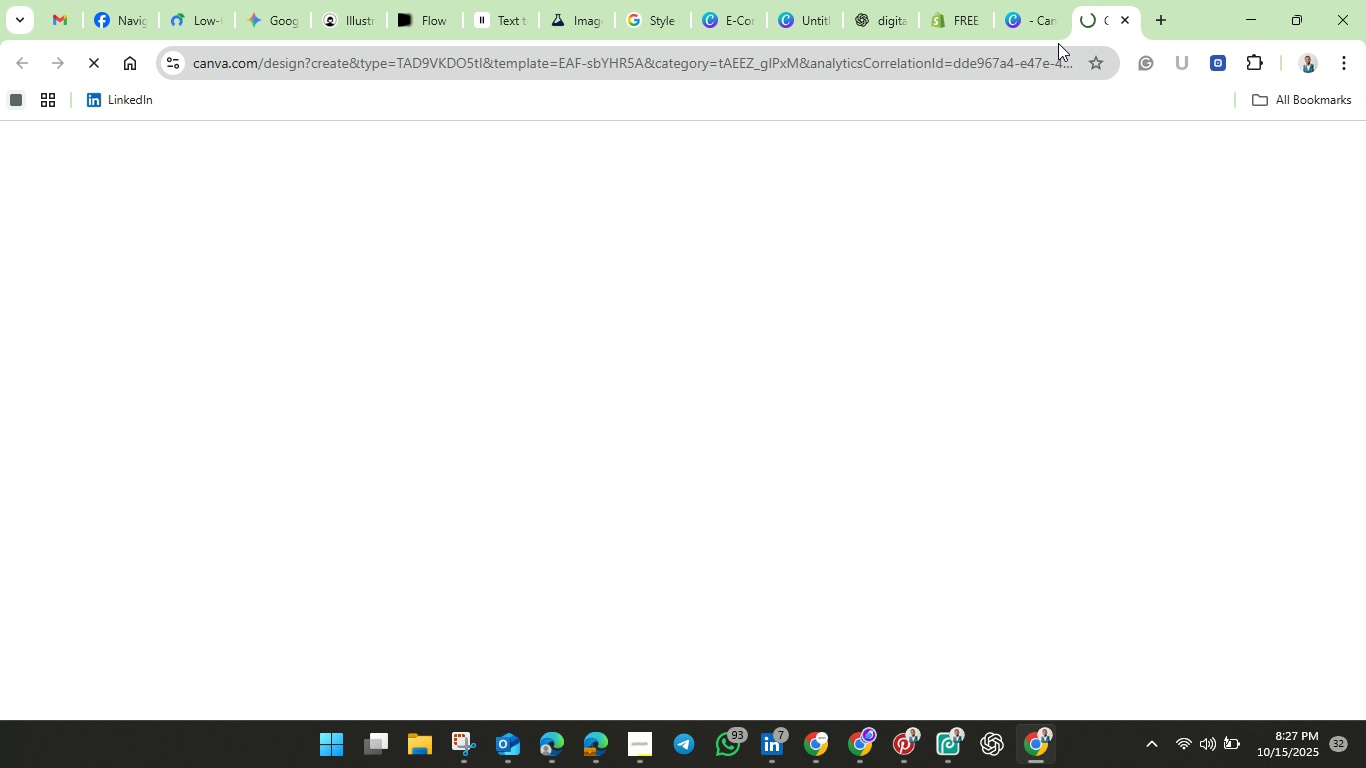 
left_click([1039, 20])
 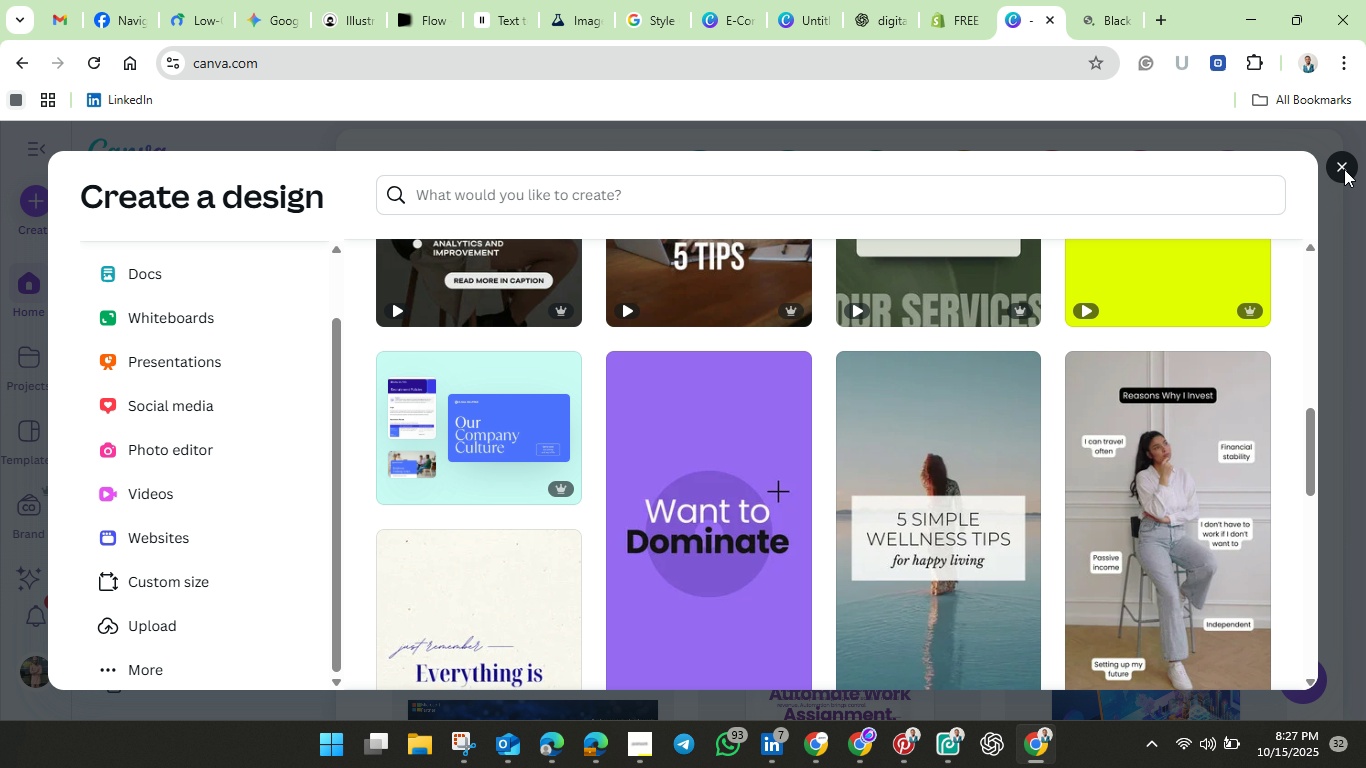 
left_click([1344, 169])
 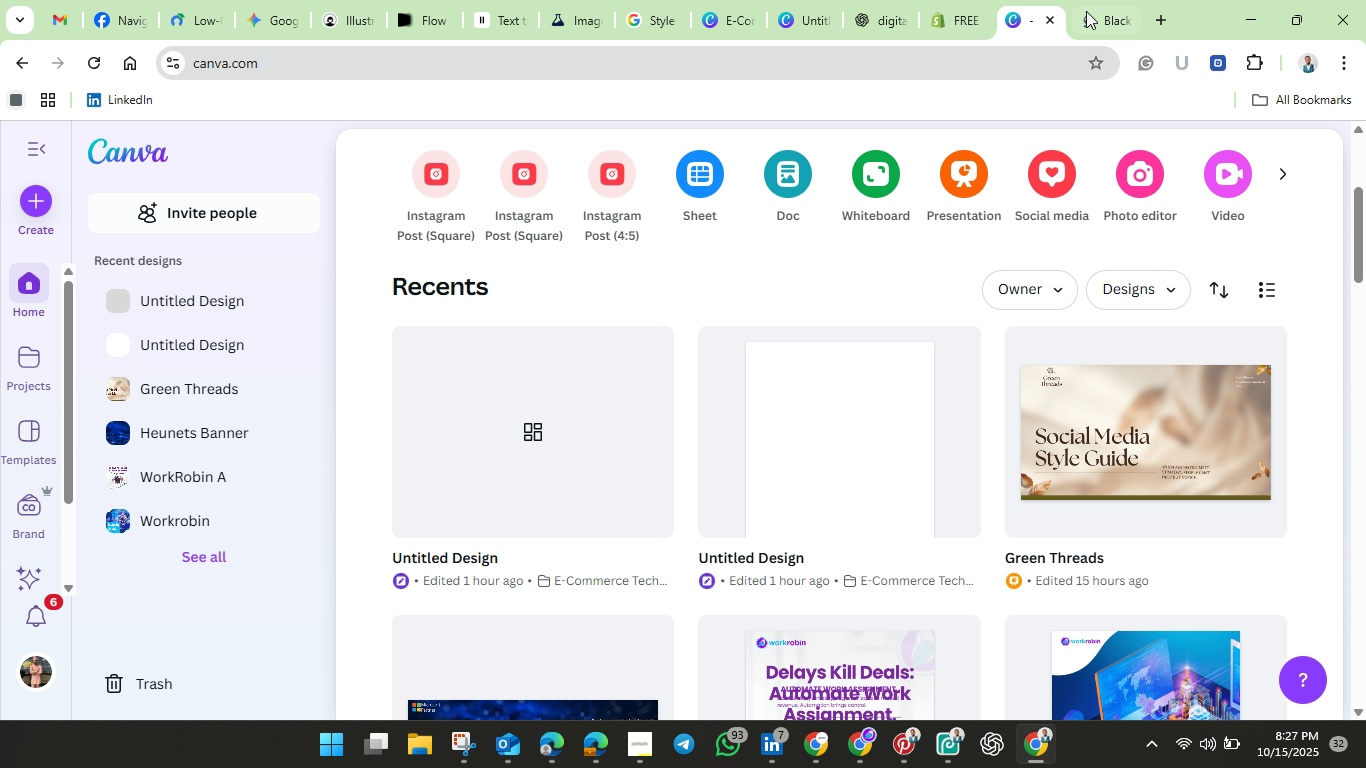 
left_click([1096, 11])
 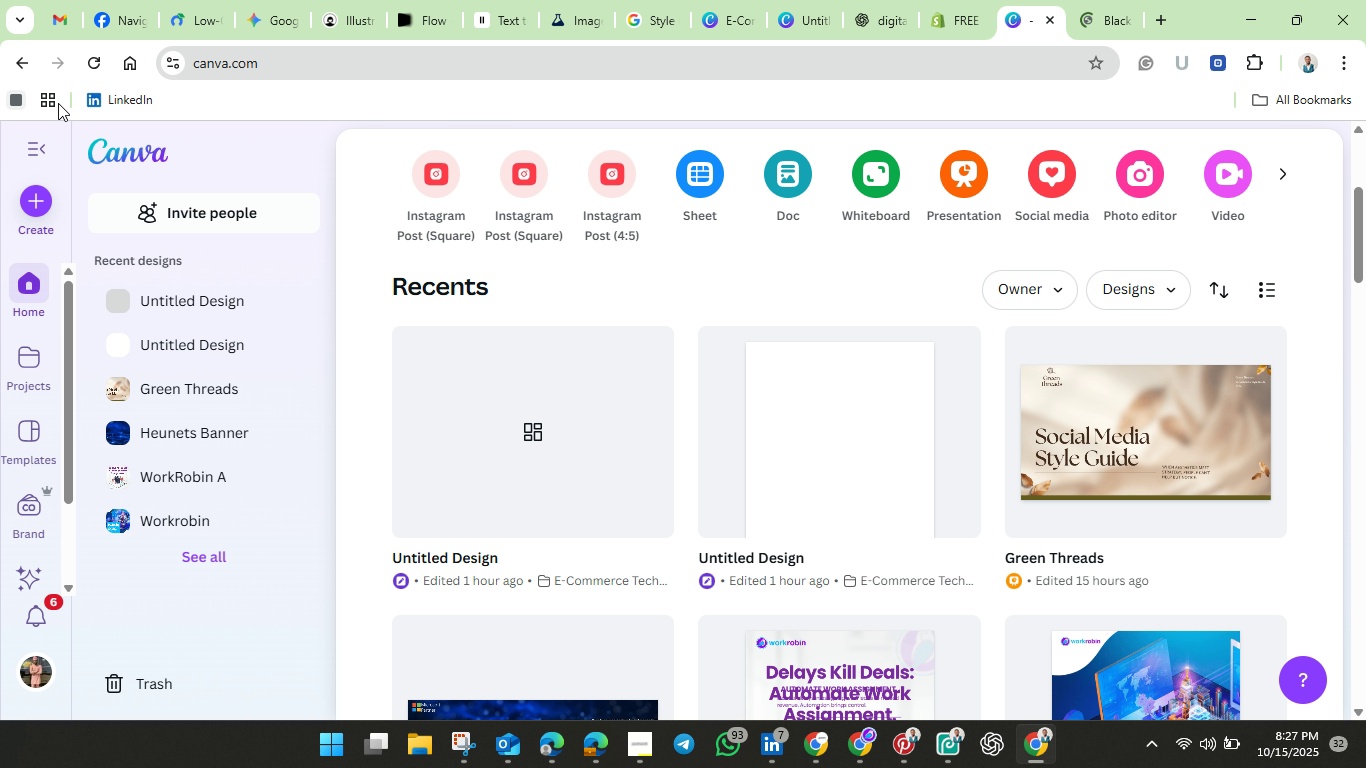 
left_click([21, 58])
 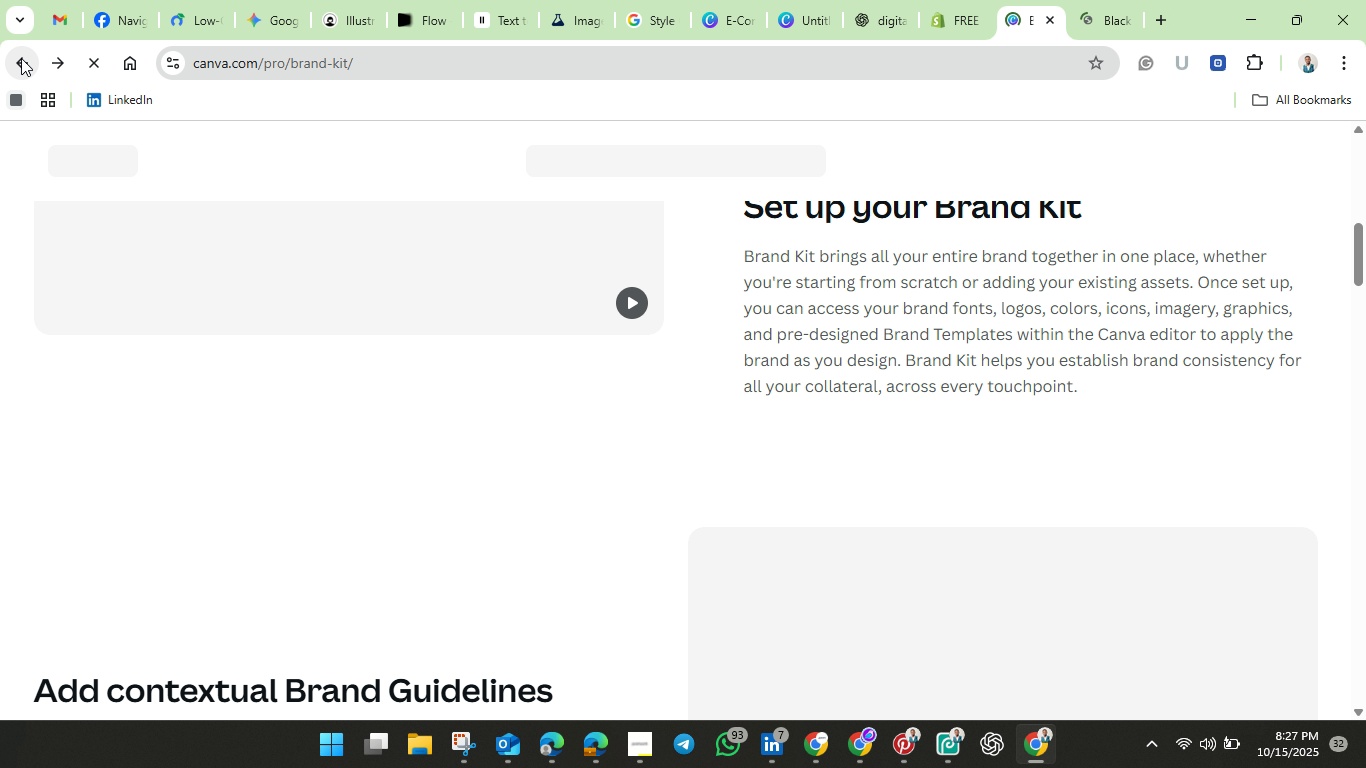 
scroll: coordinate [548, 518], scroll_direction: up, amount: 3.0
 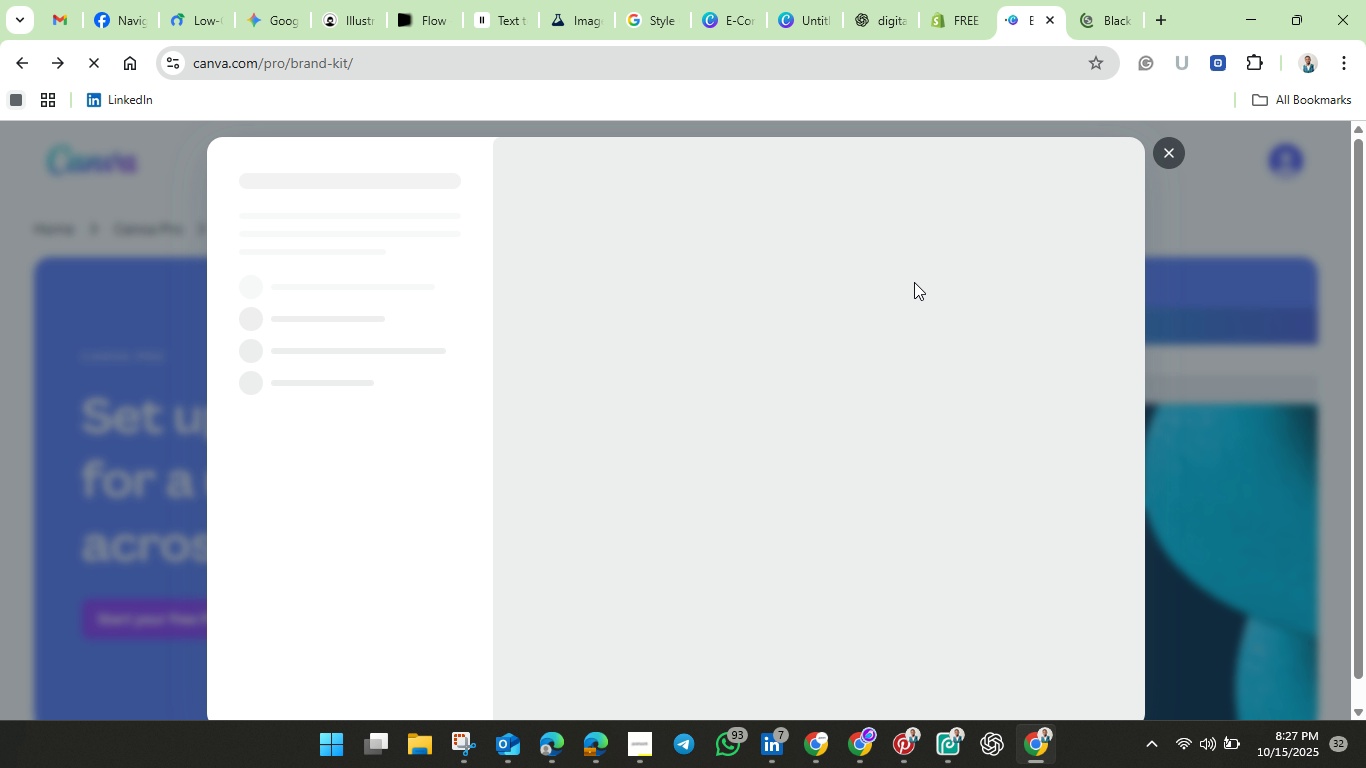 
wait(16.13)
 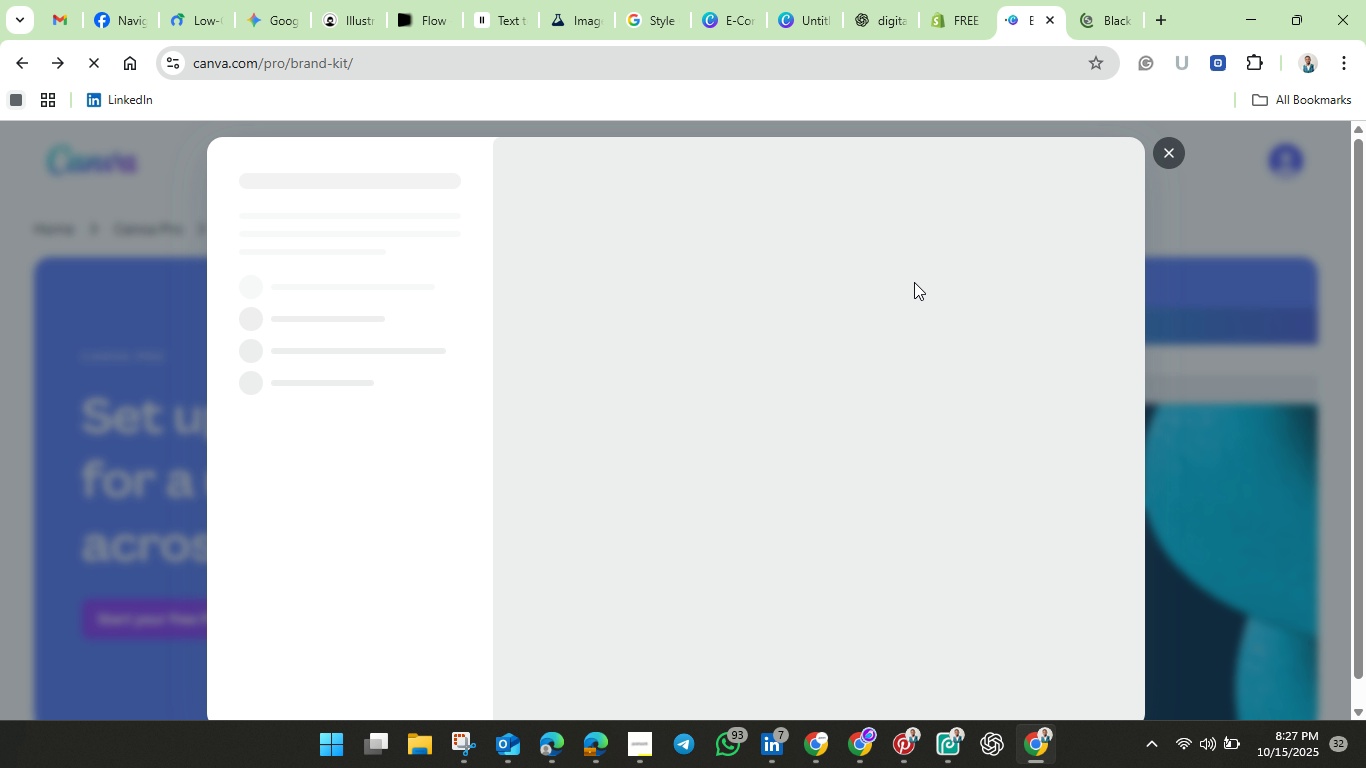 
left_click([477, 334])
 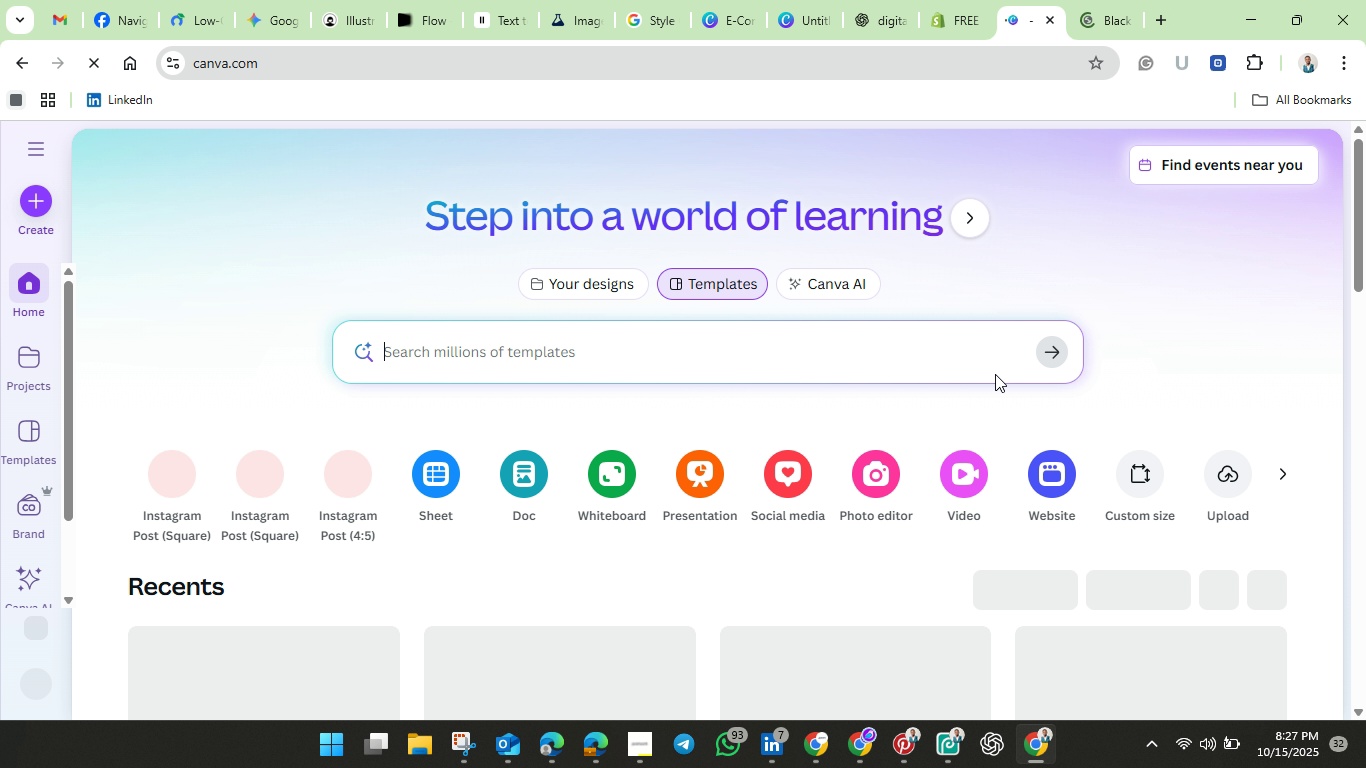 
wait(15.34)
 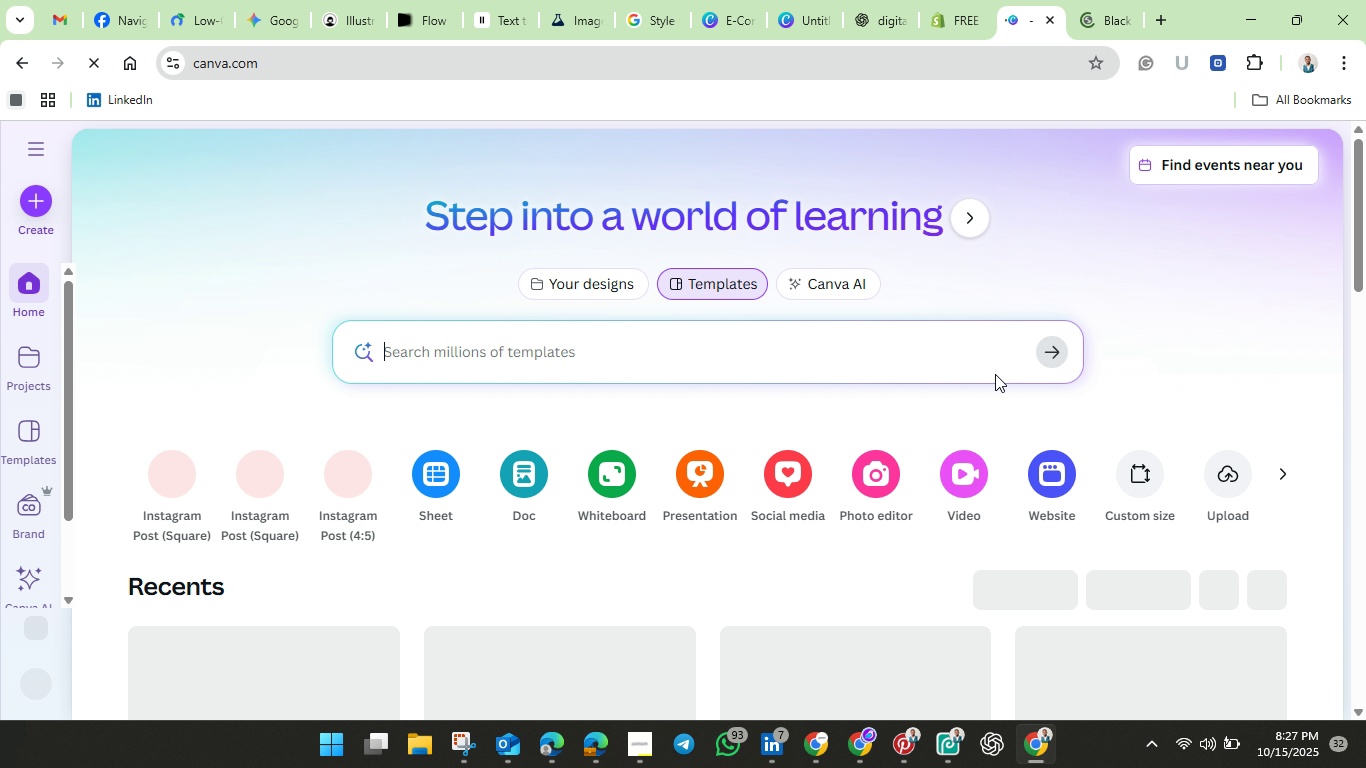 
scroll: coordinate [535, 438], scroll_direction: down, amount: 2.0
 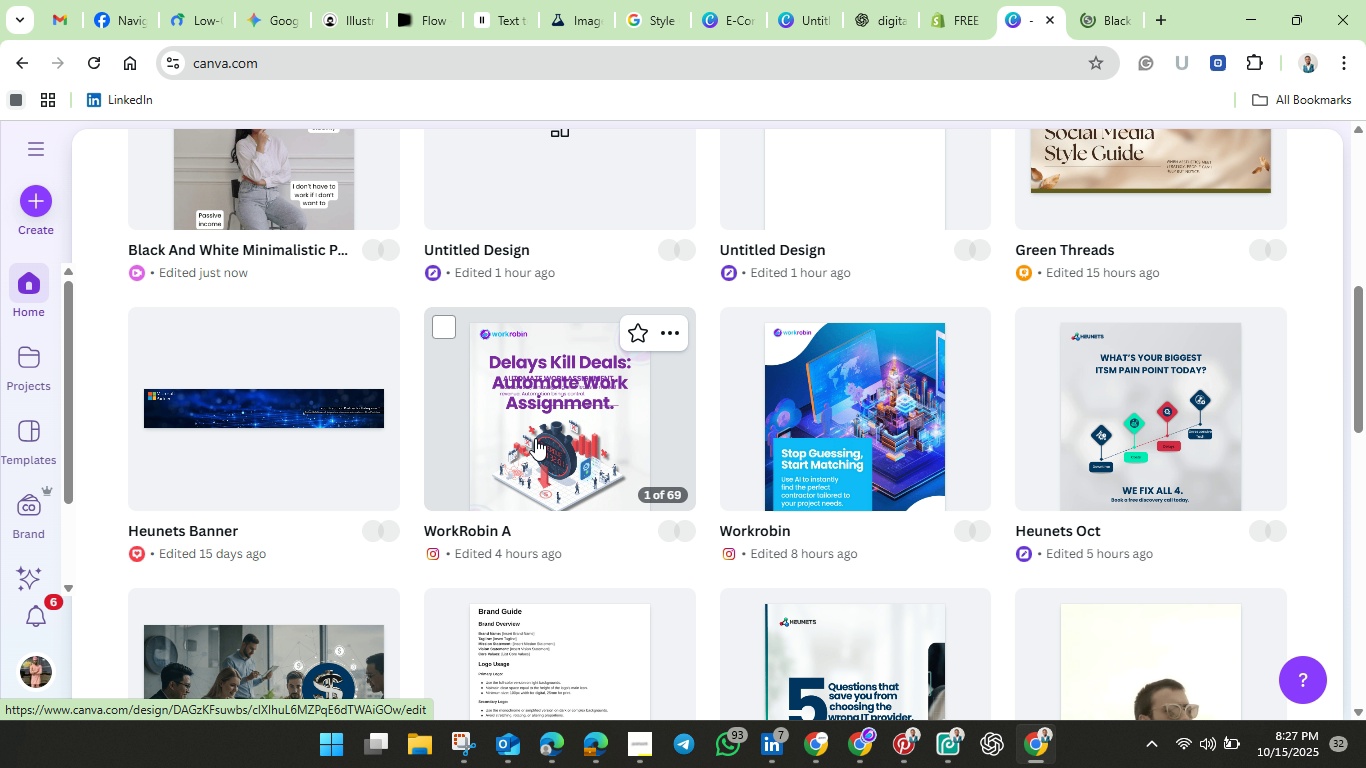 
scroll: coordinate [535, 438], scroll_direction: up, amount: 6.0
 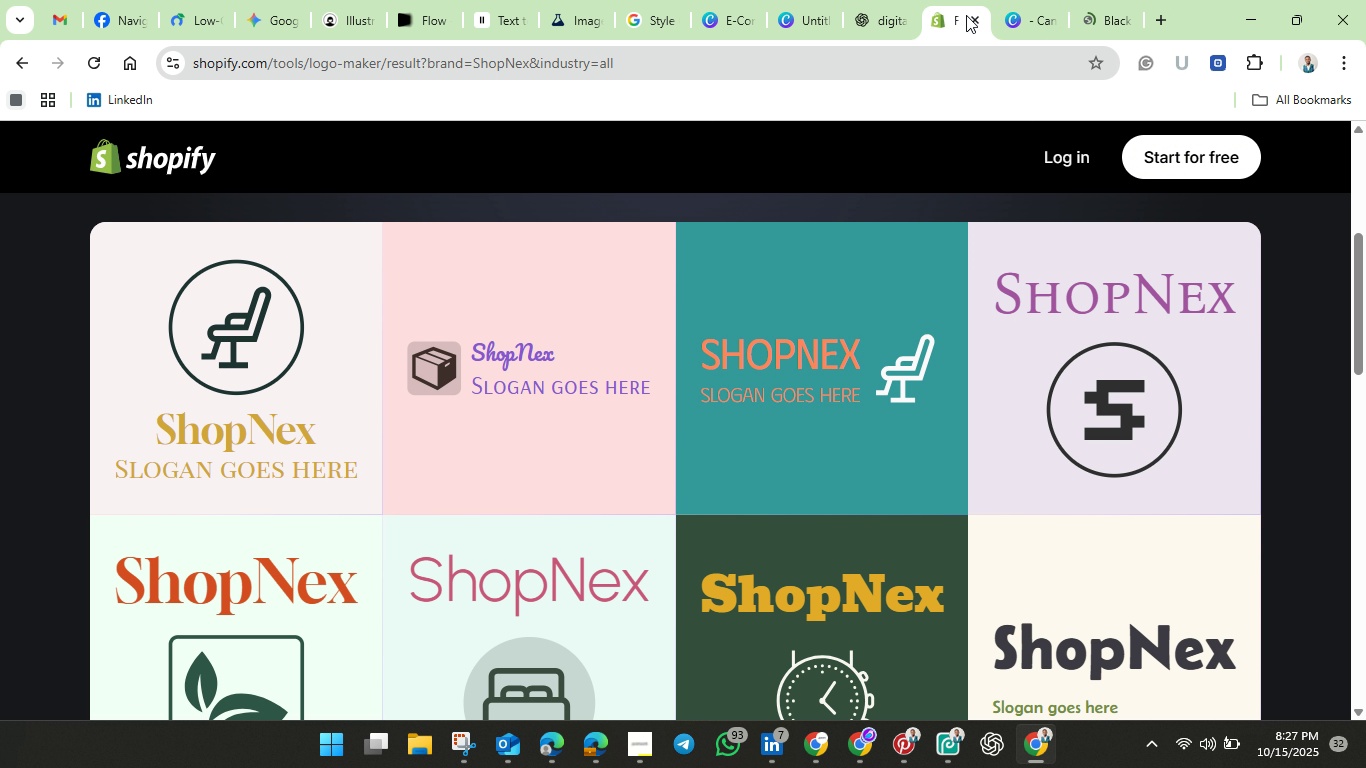 
left_click([966, 15])
 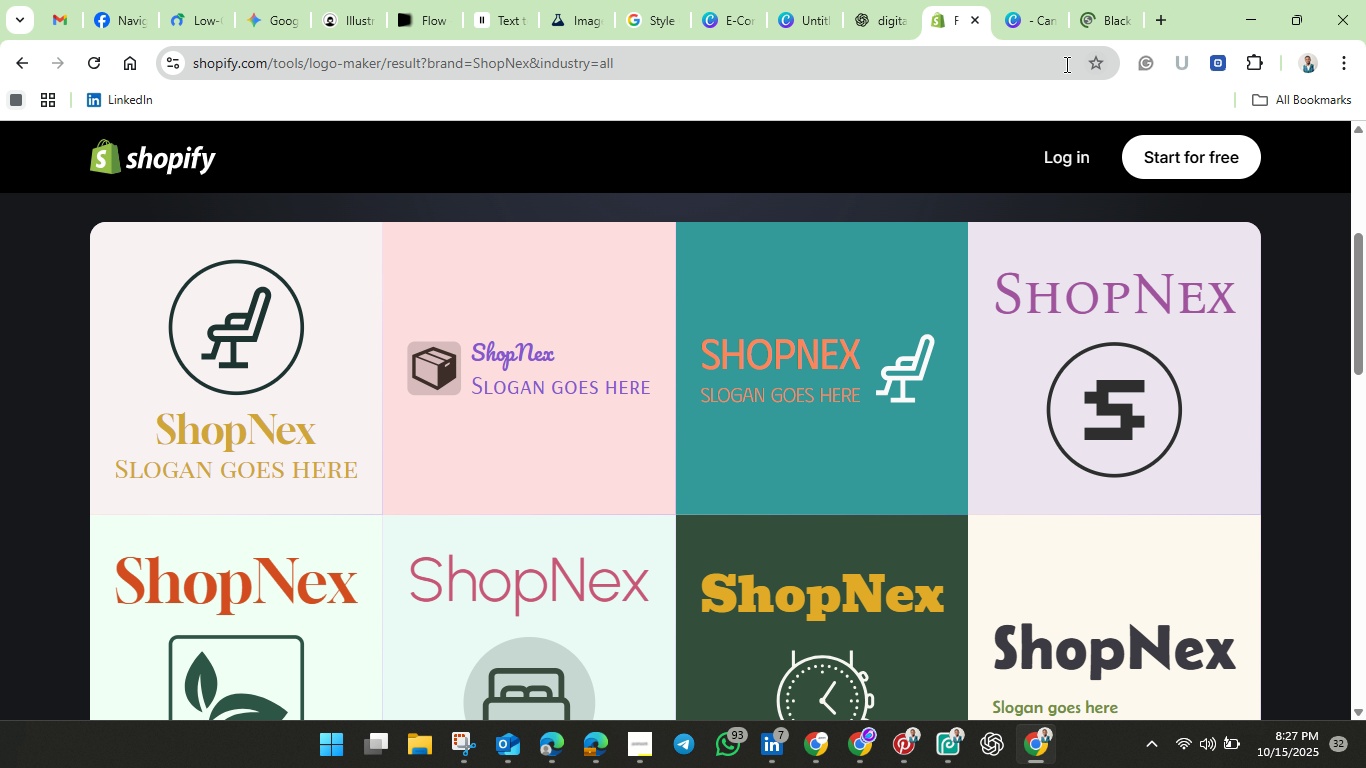 
left_click([1040, 19])
 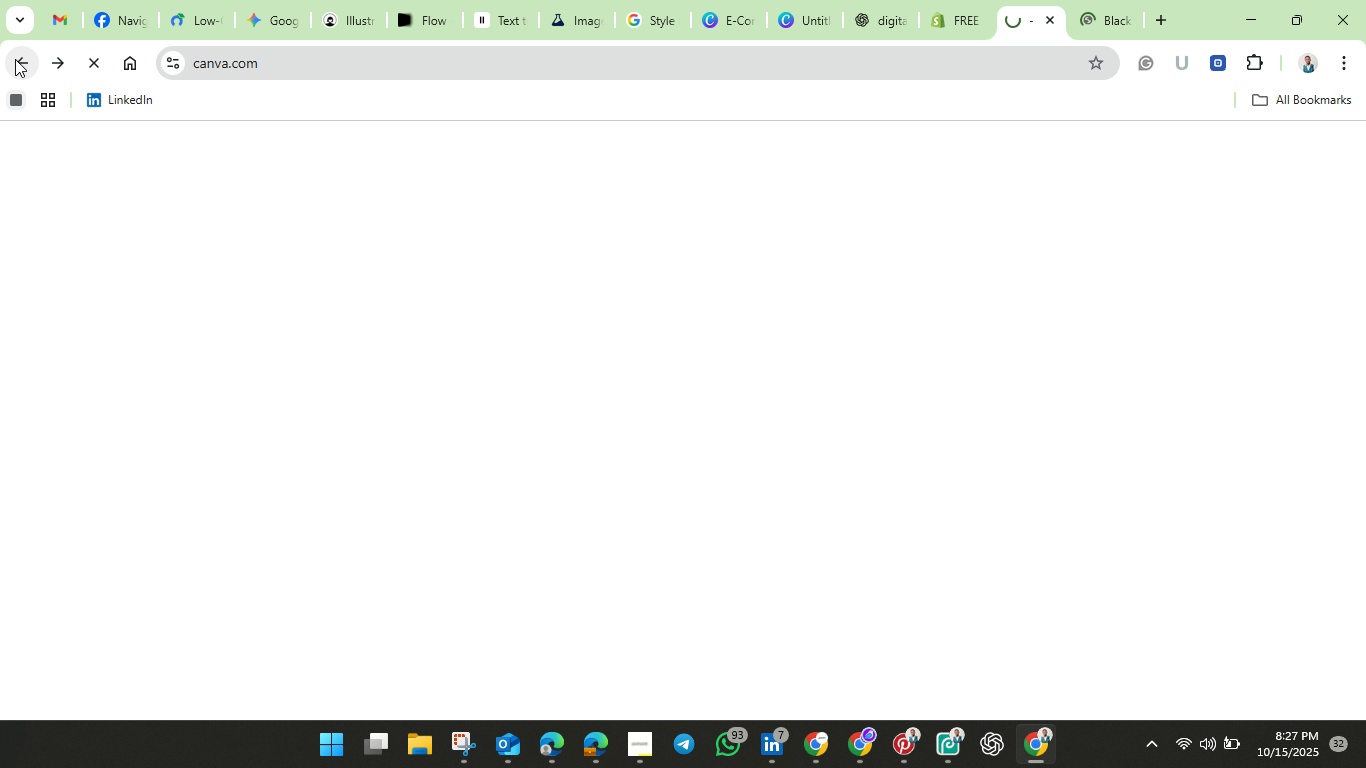 
left_click([15, 59])
 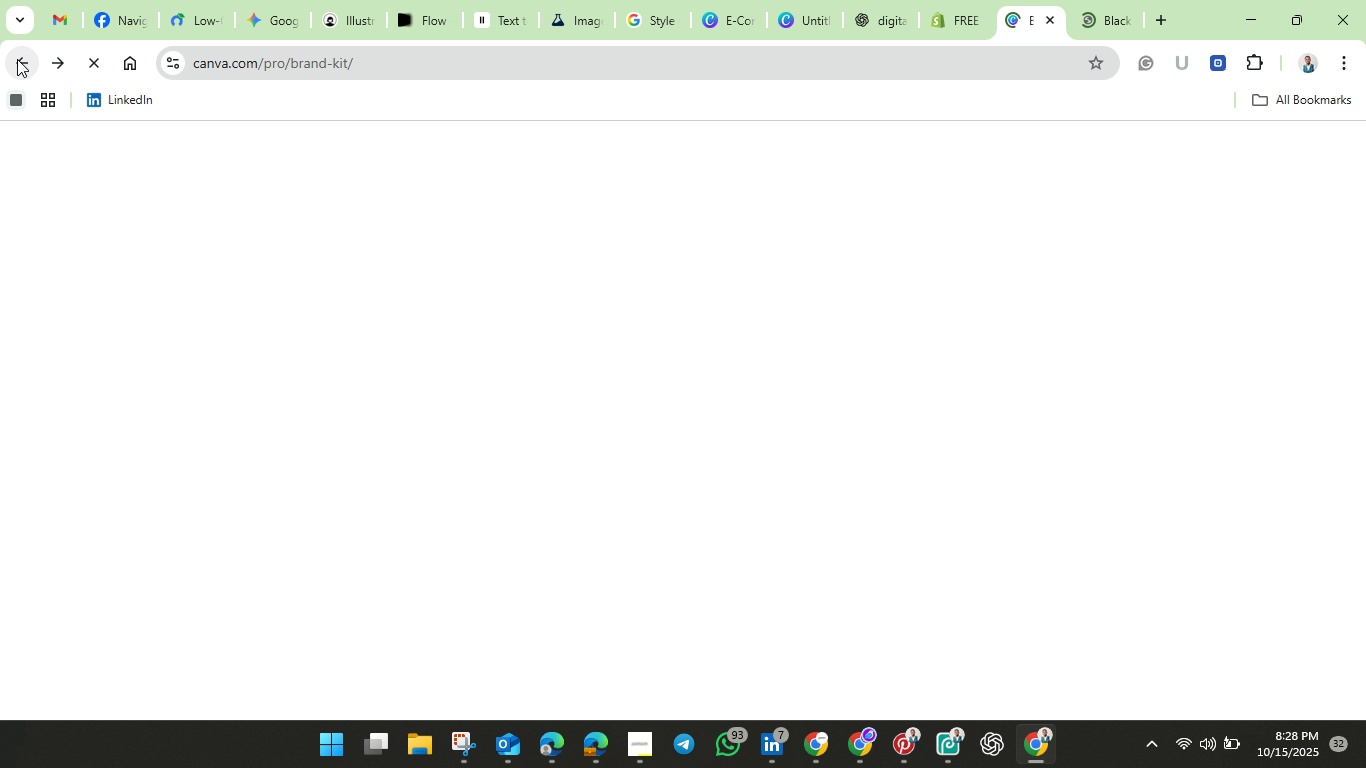 
wait(16.25)
 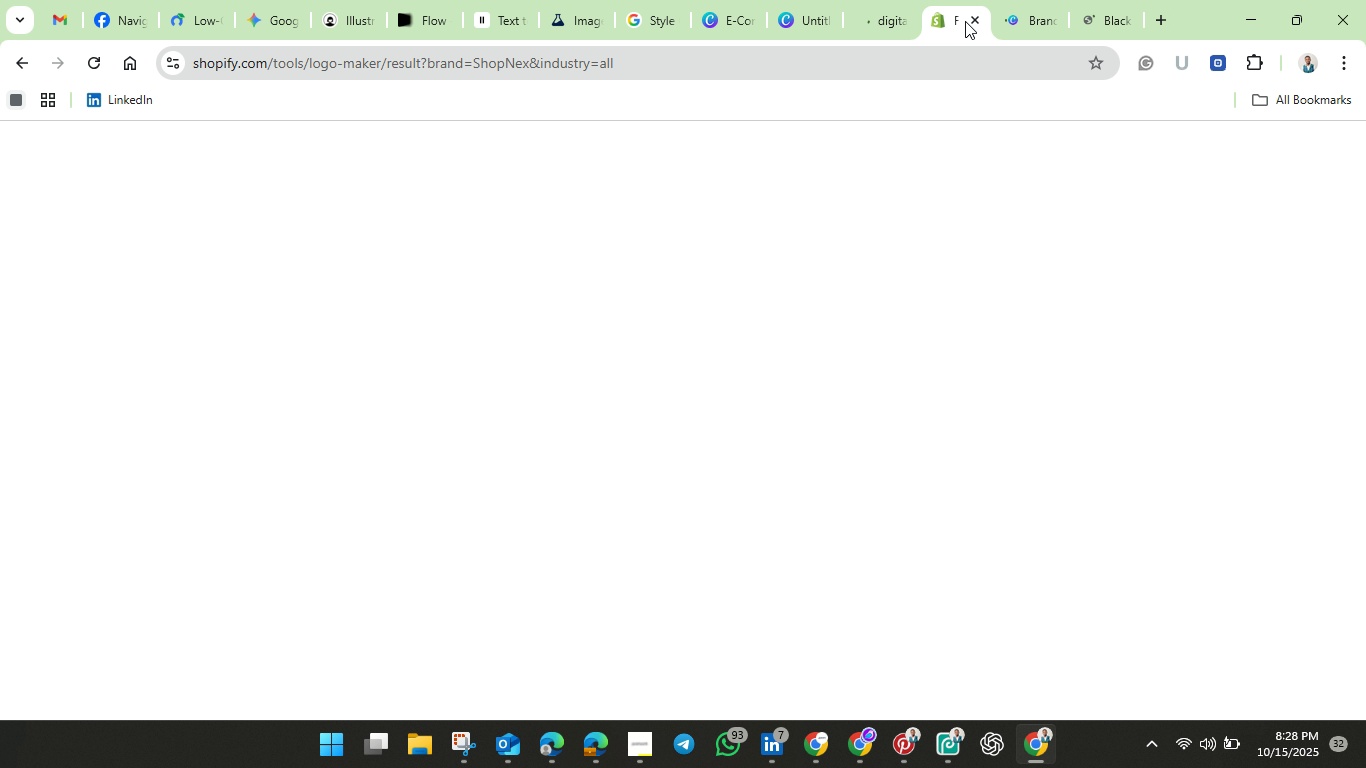 
left_click([19, 61])
 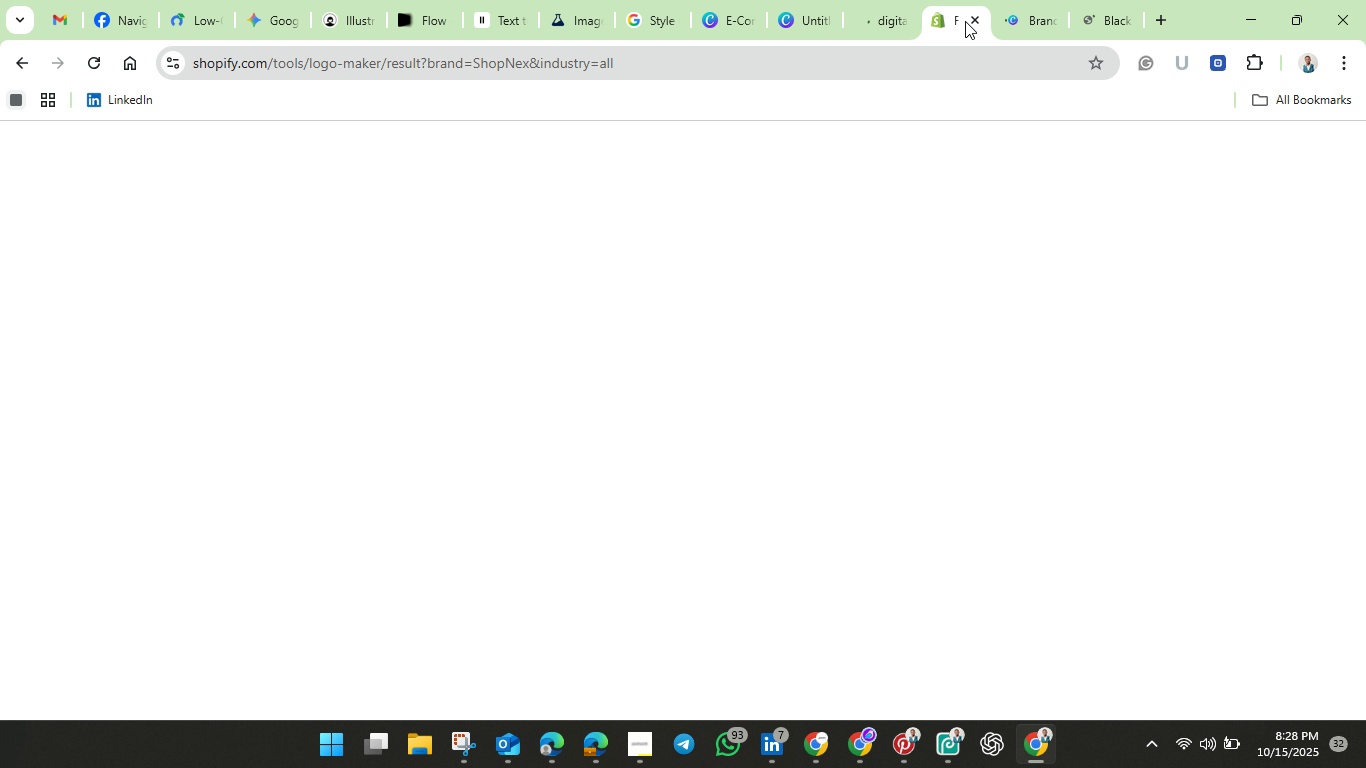 
left_click_drag(start_coordinate=[880, 17], to_coordinate=[962, 17])
 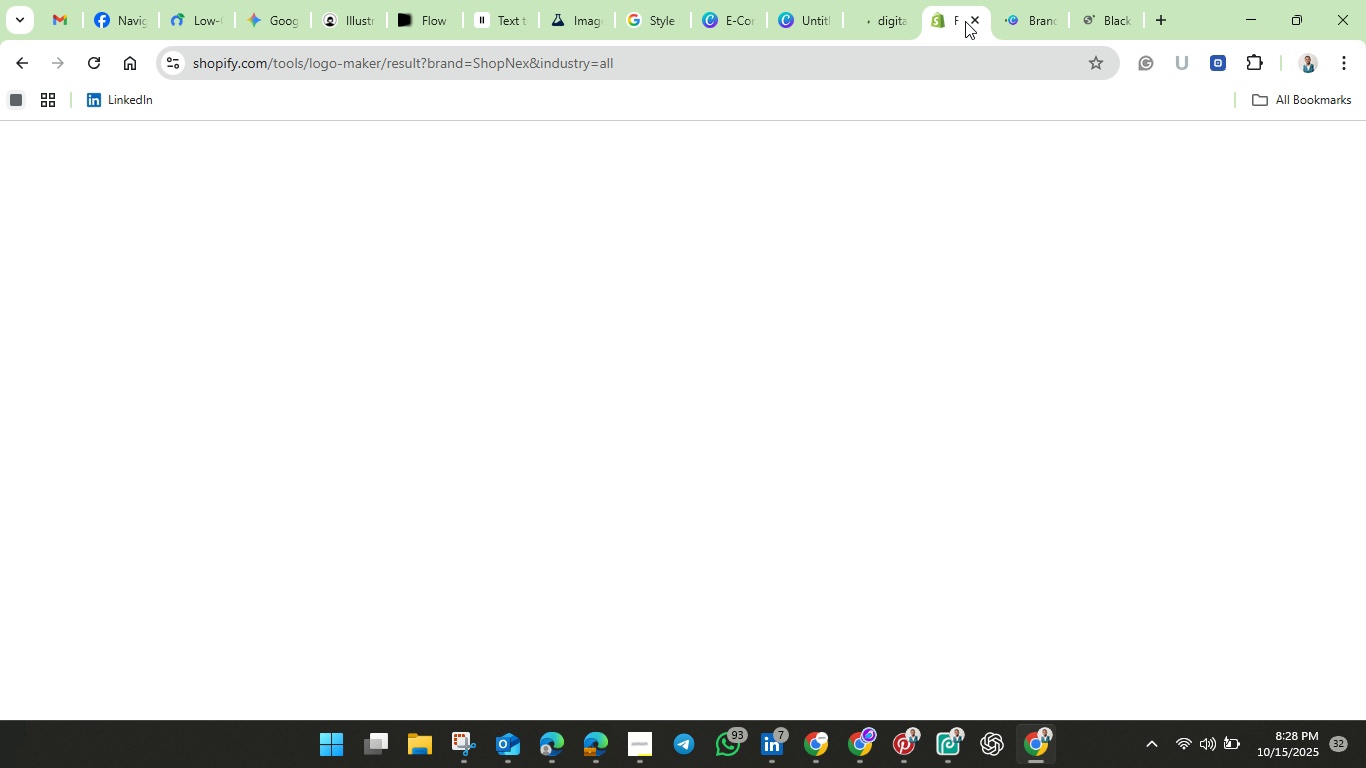 
left_click([880, 17])
 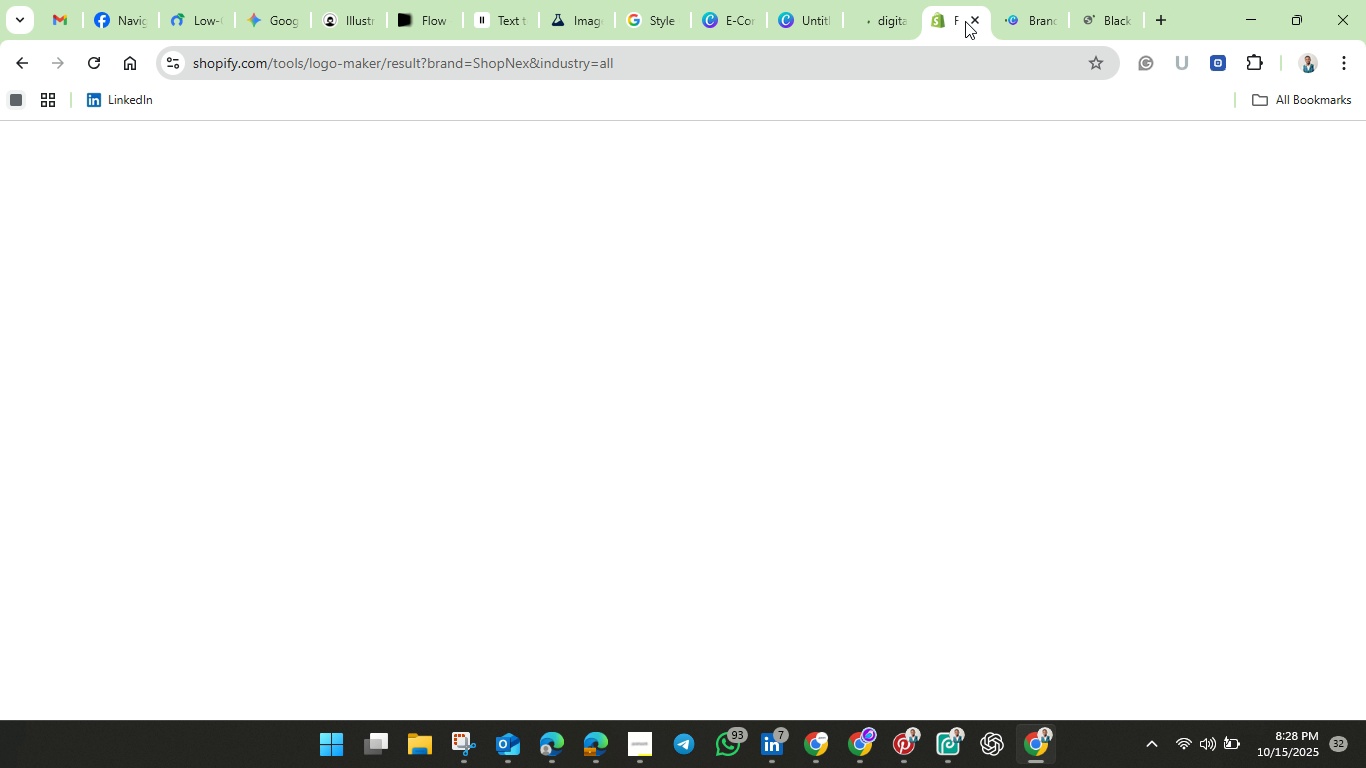 
left_click([962, 17])
 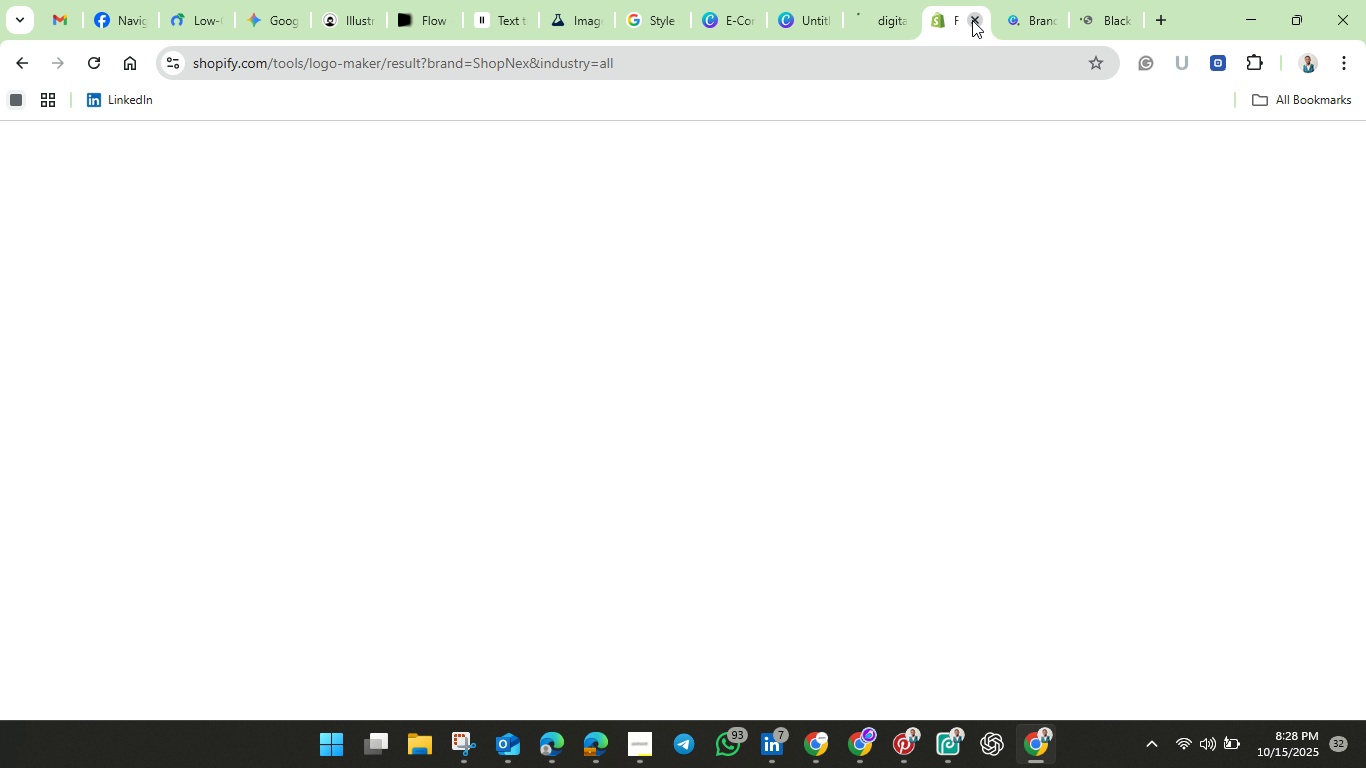 
left_click([973, 20])
 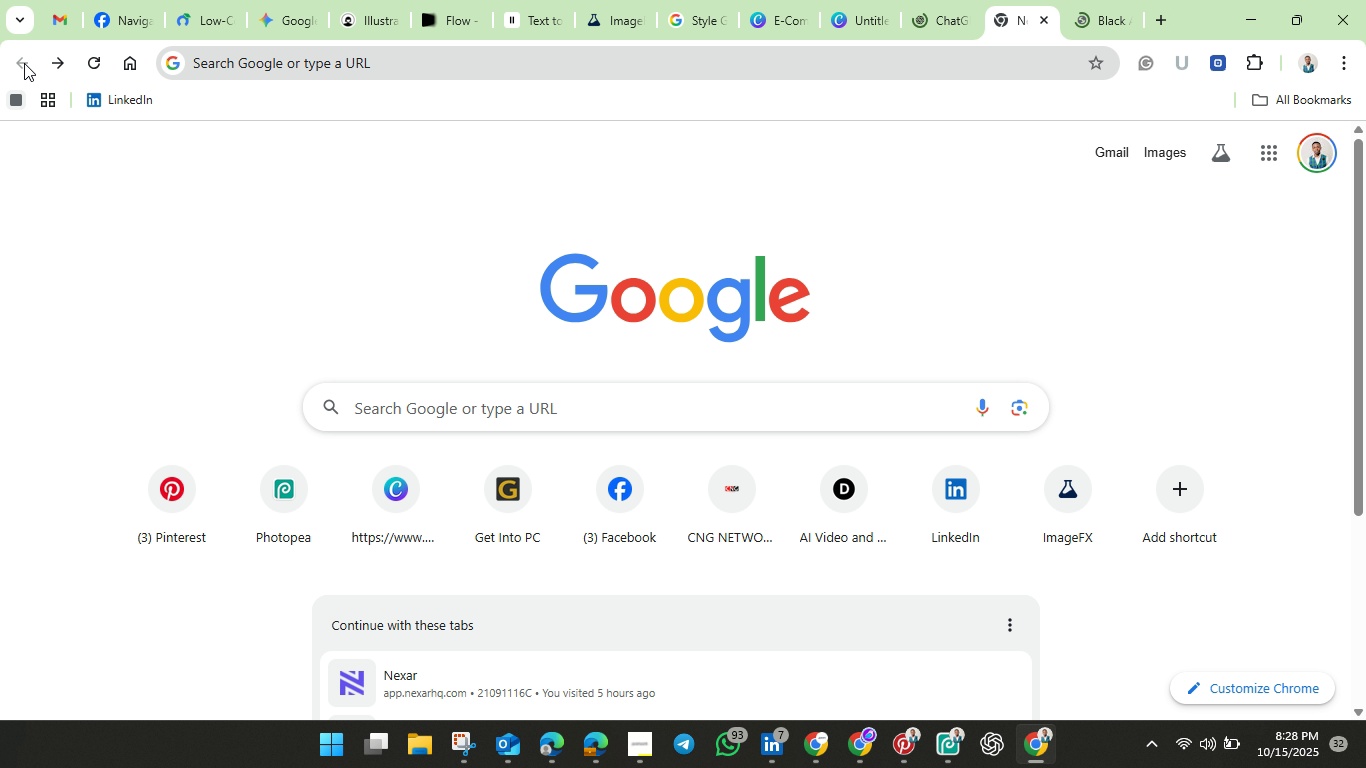 
wait(29.56)
 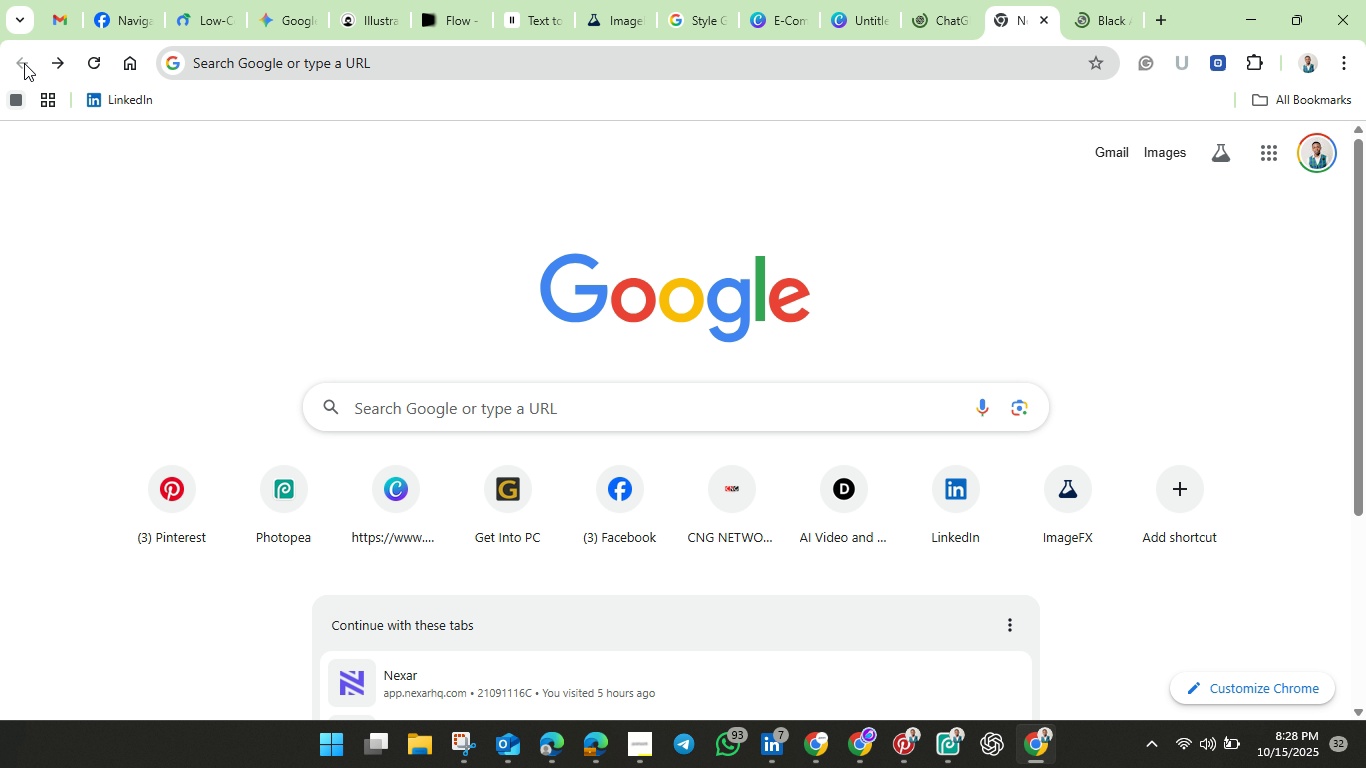 
left_click([947, 21])
 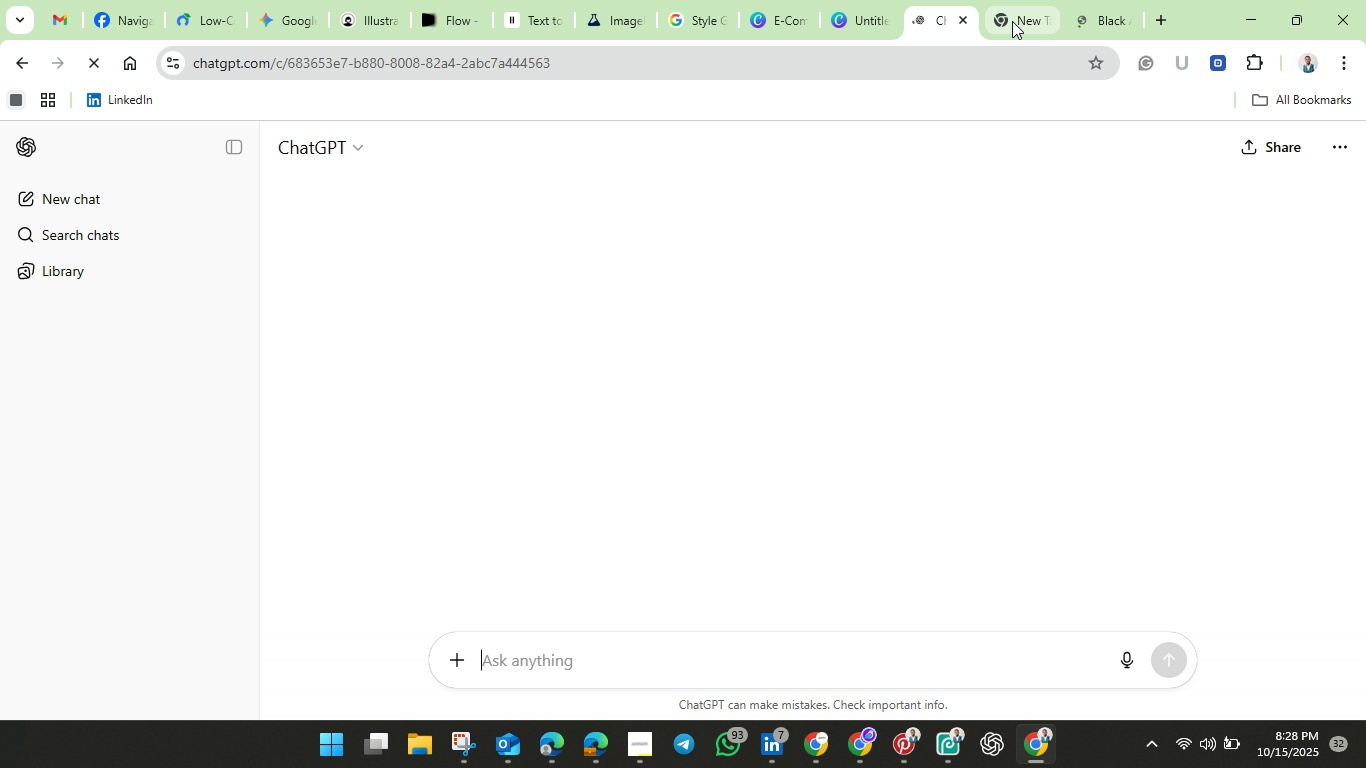 
left_click([1016, 20])
 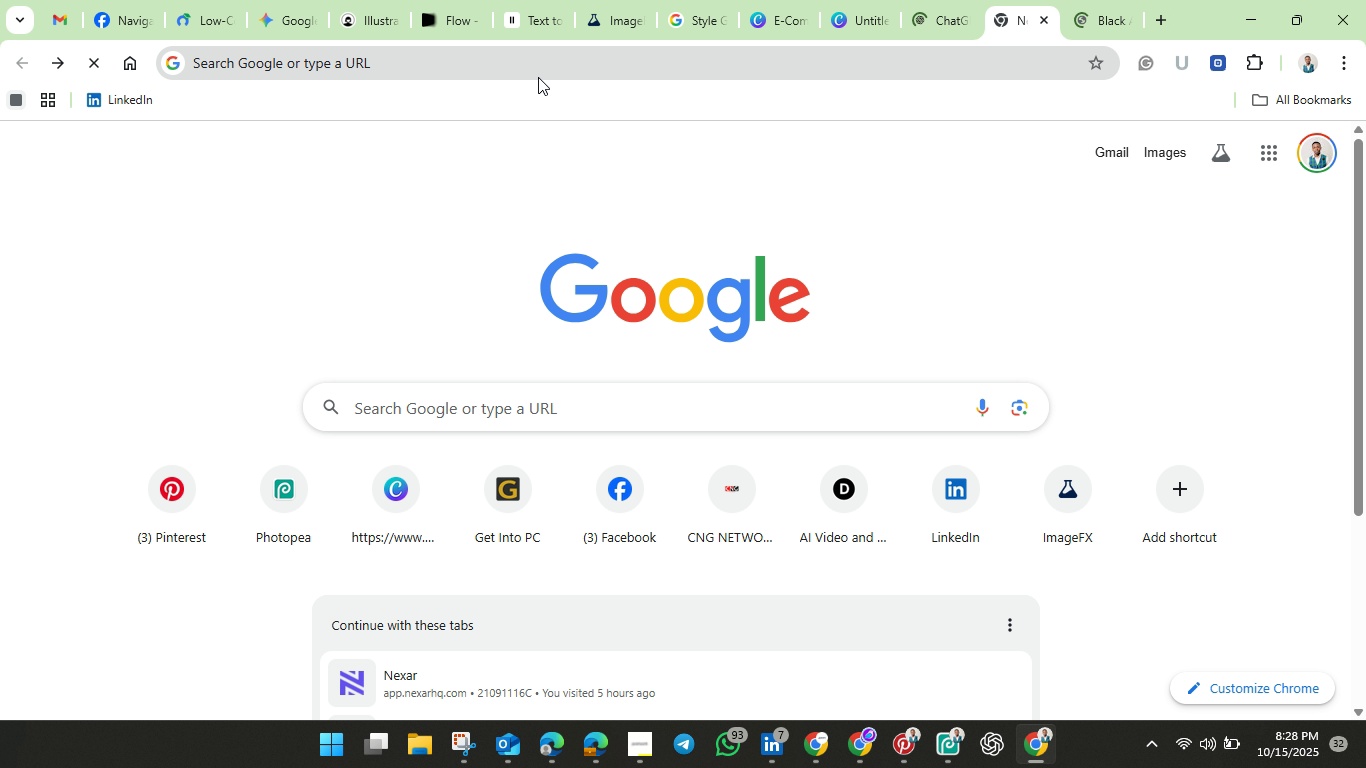 
left_click([539, 76])
 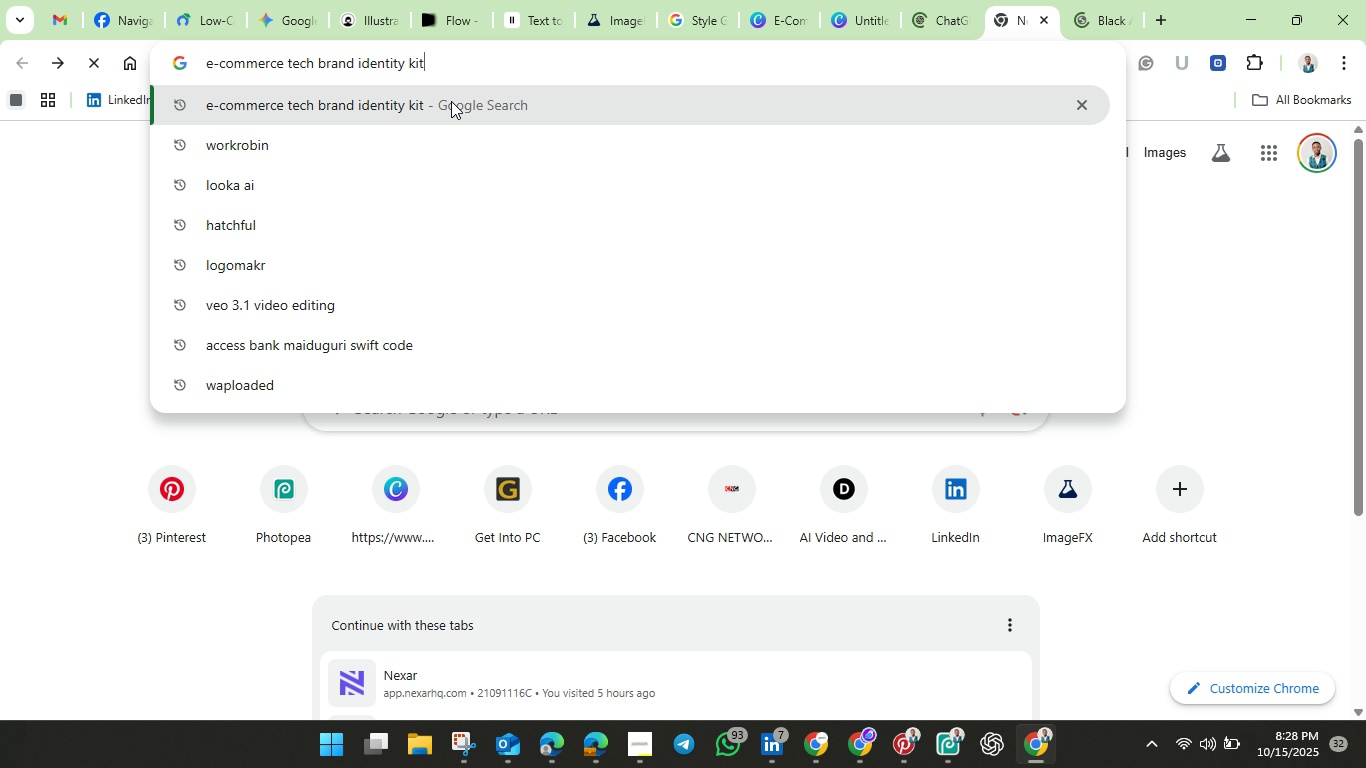 
left_click([451, 101])
 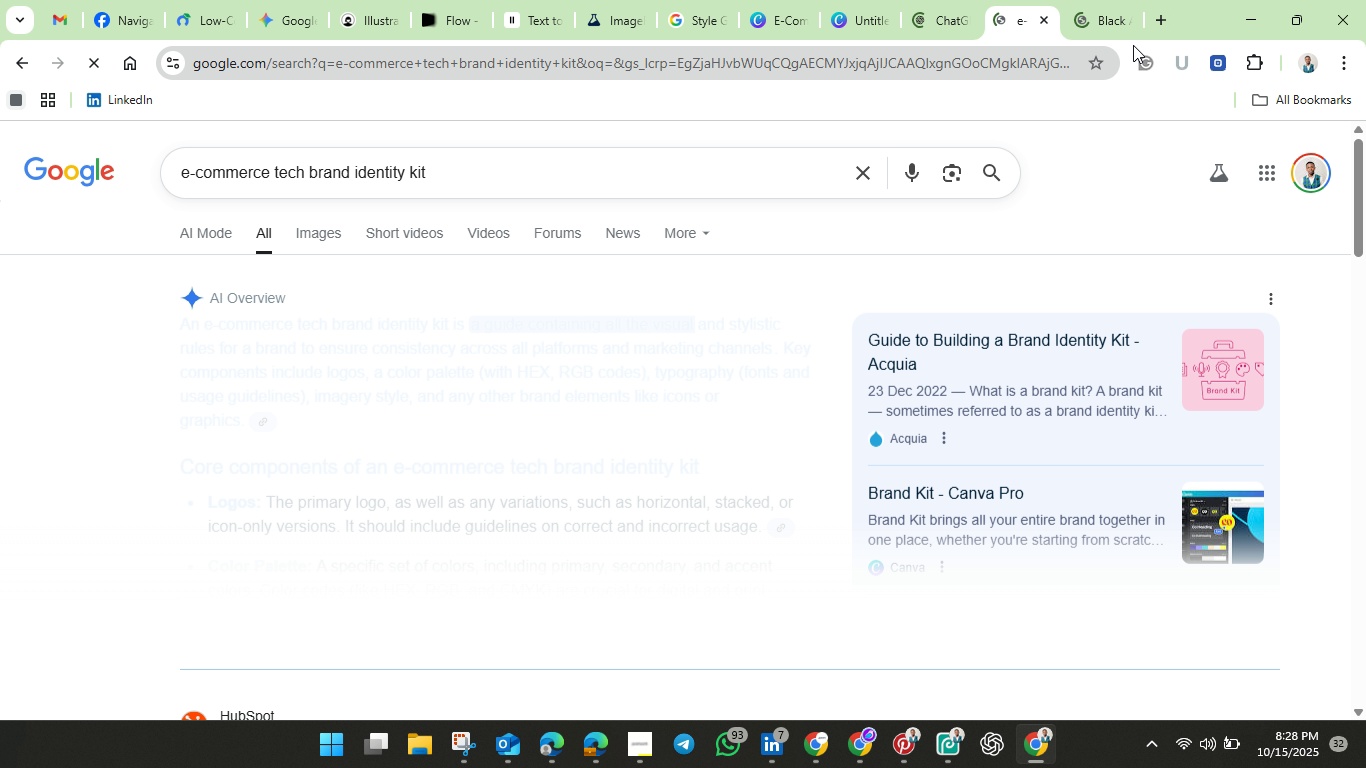 
left_click_drag(start_coordinate=[1101, 19], to_coordinate=[1127, 18])
 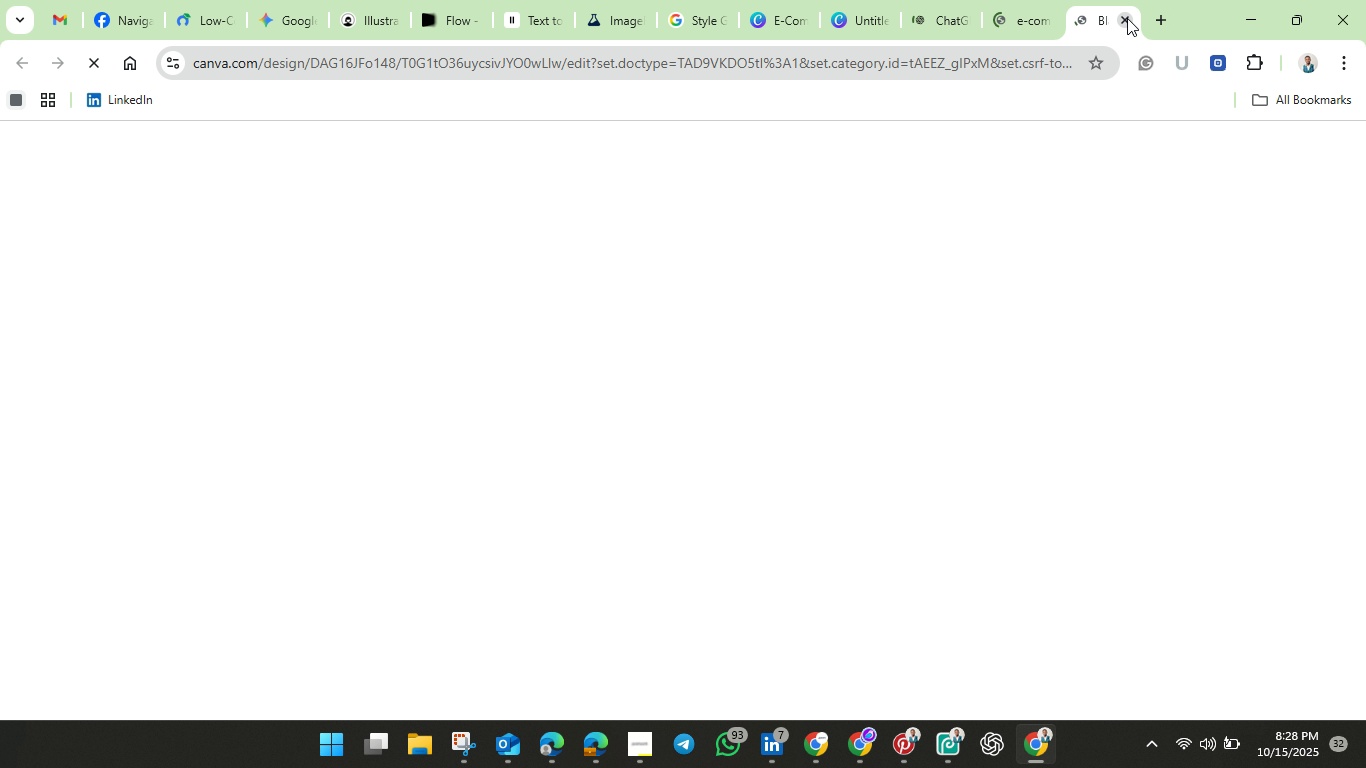 
left_click([1101, 19])
 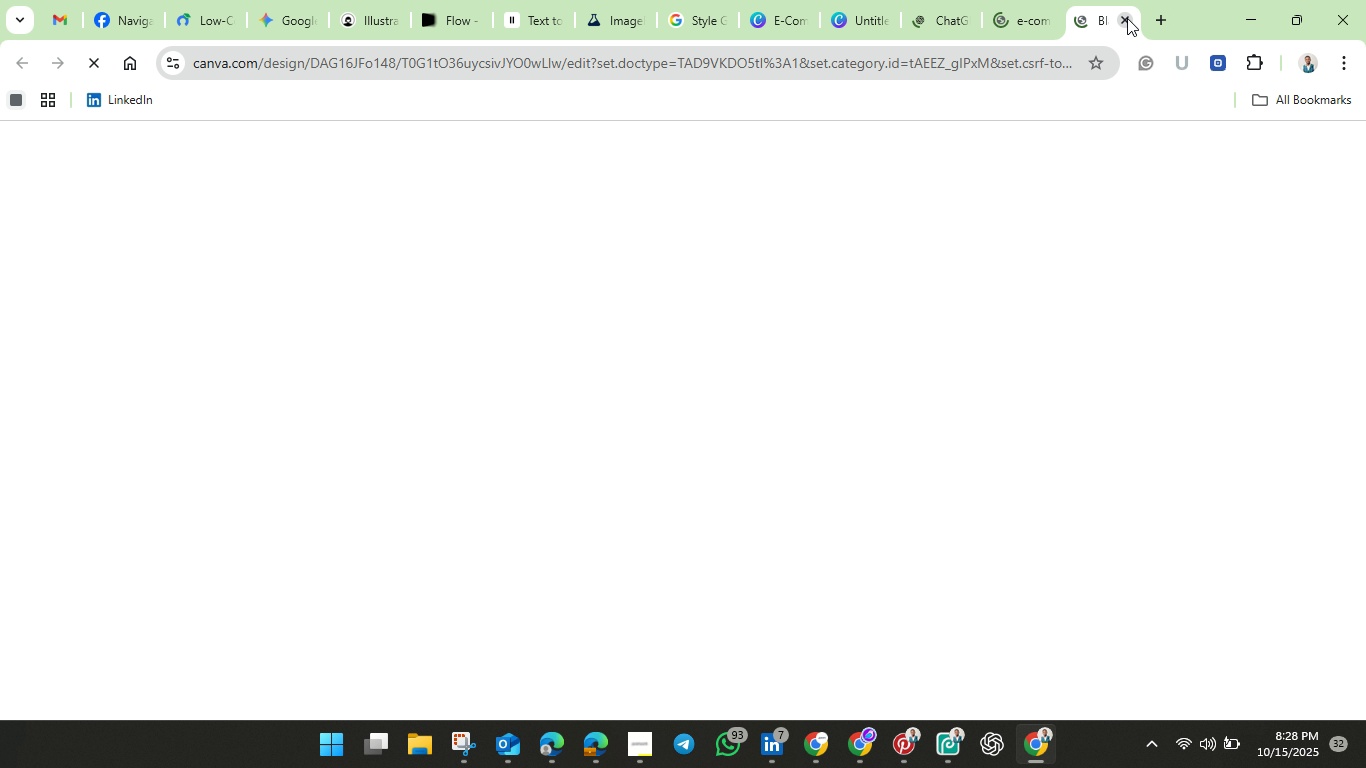 
left_click_drag(start_coordinate=[1127, 18], to_coordinate=[507, 534])
 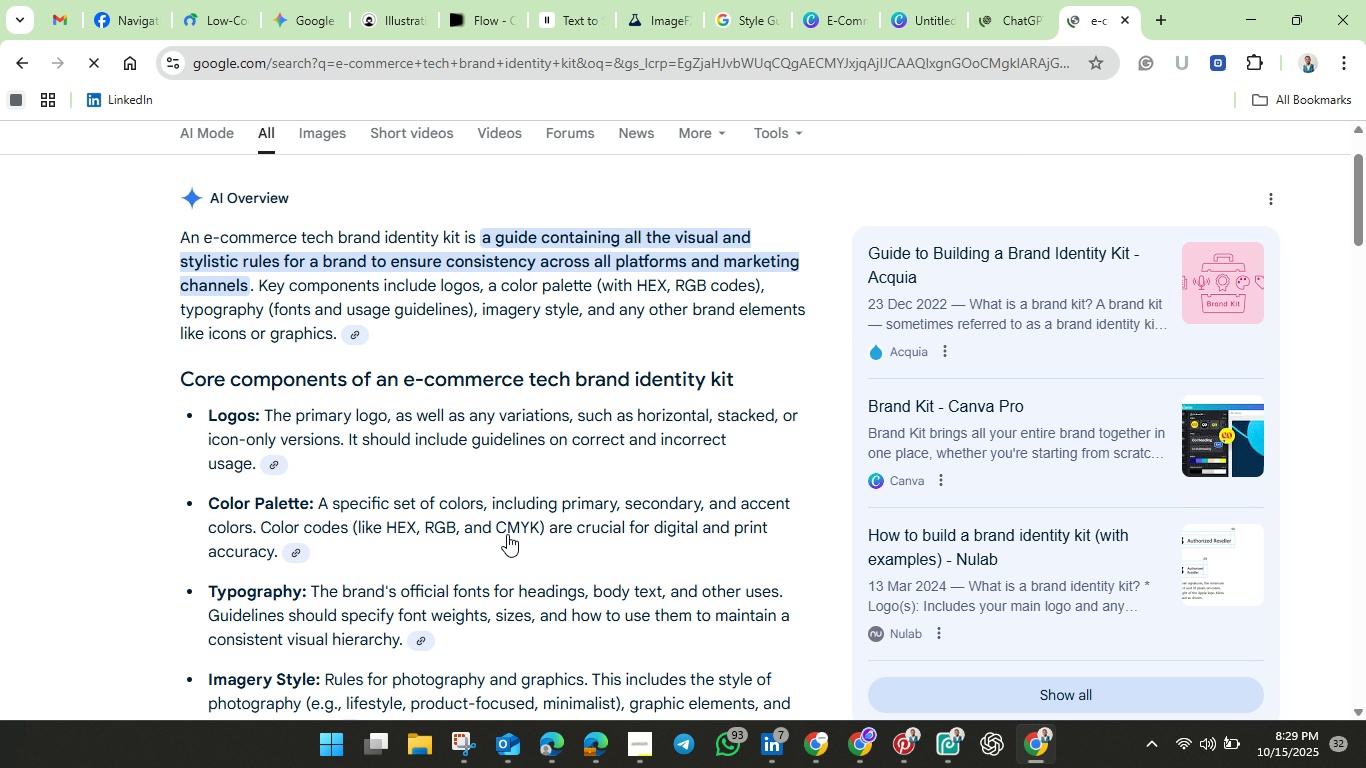 
left_click([1127, 18])
 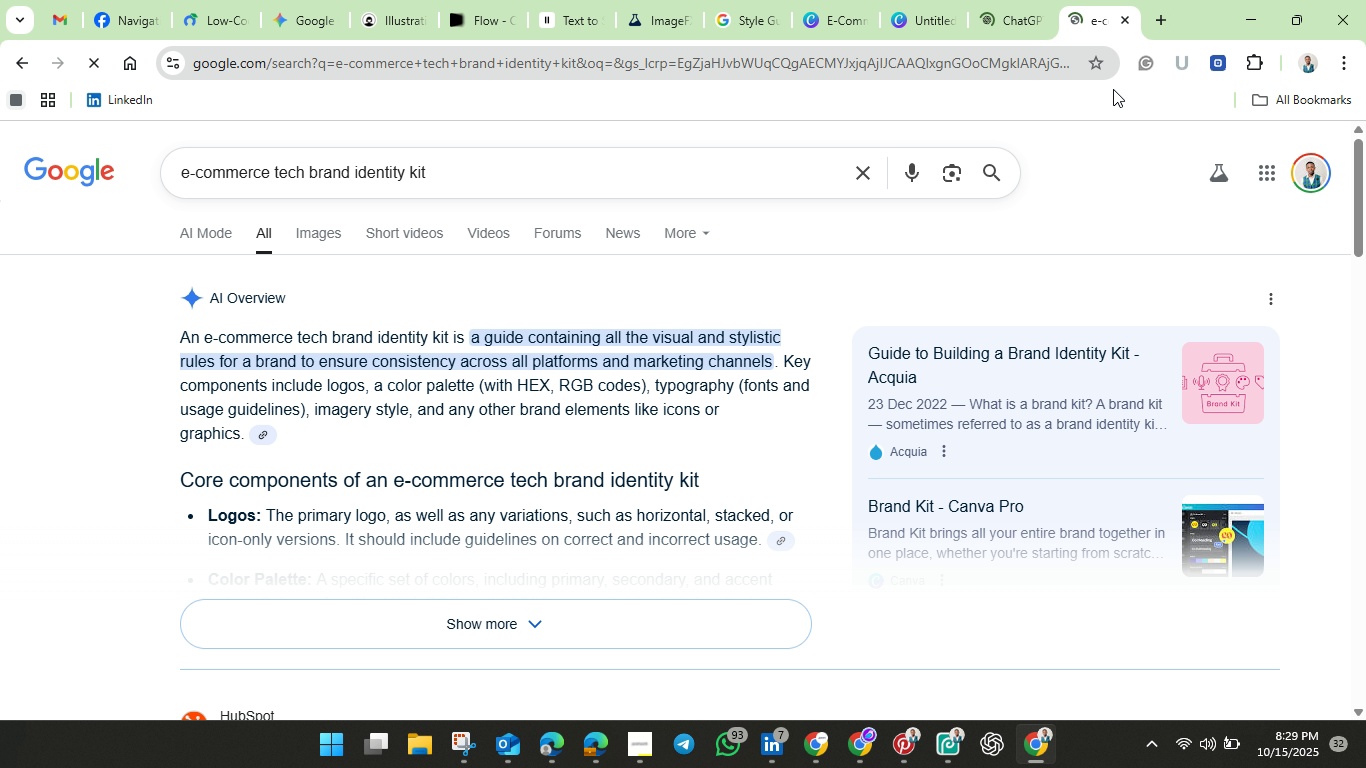 
scroll: coordinate [489, 476], scroll_direction: down, amount: 4.0
 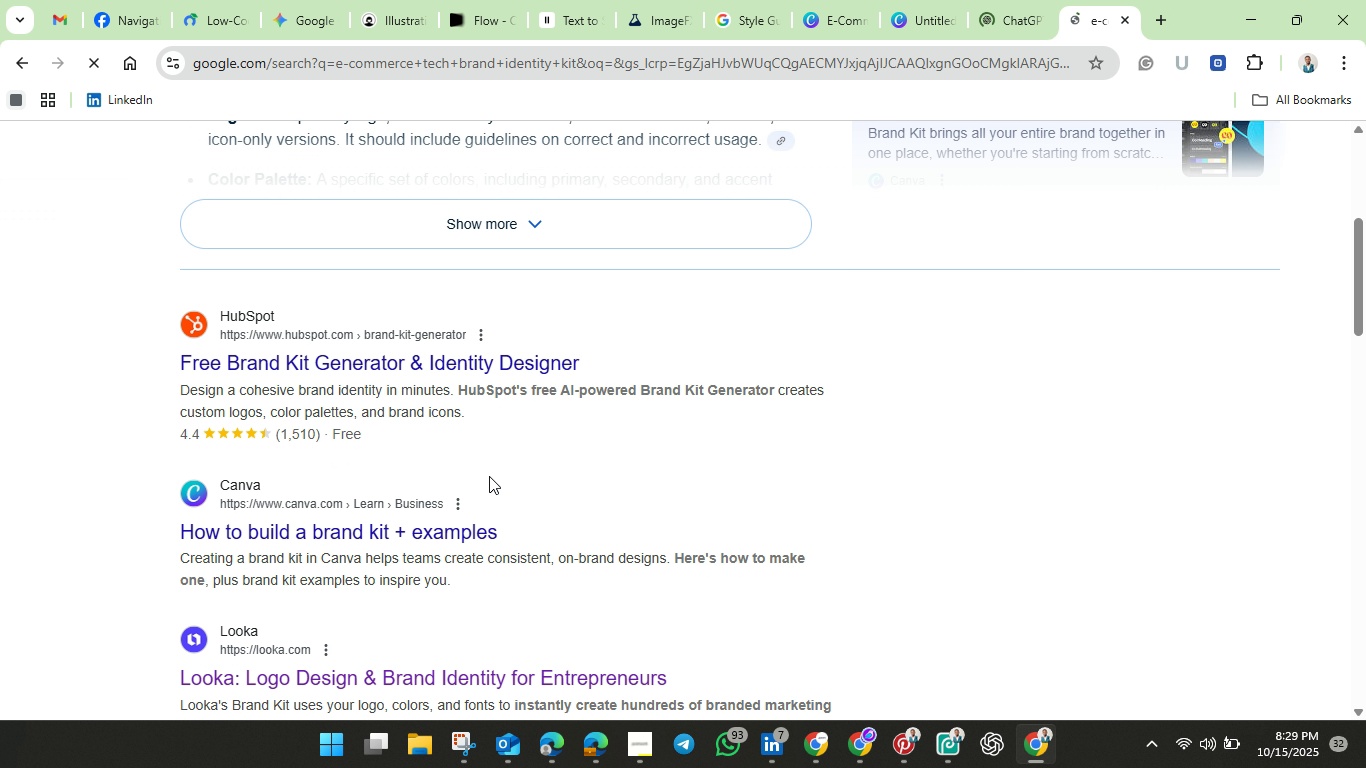 
scroll: coordinate [489, 476], scroll_direction: up, amount: 3.0
 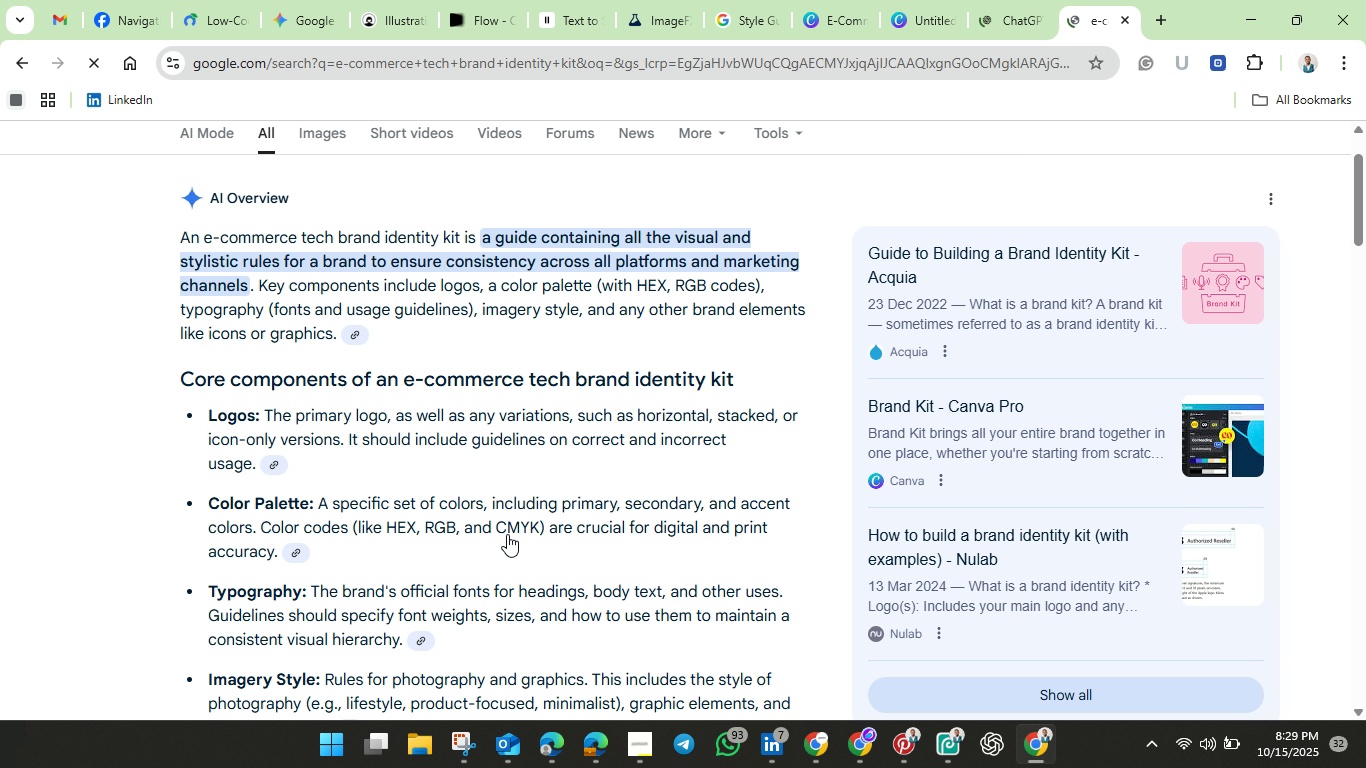 
left_click([507, 534])
 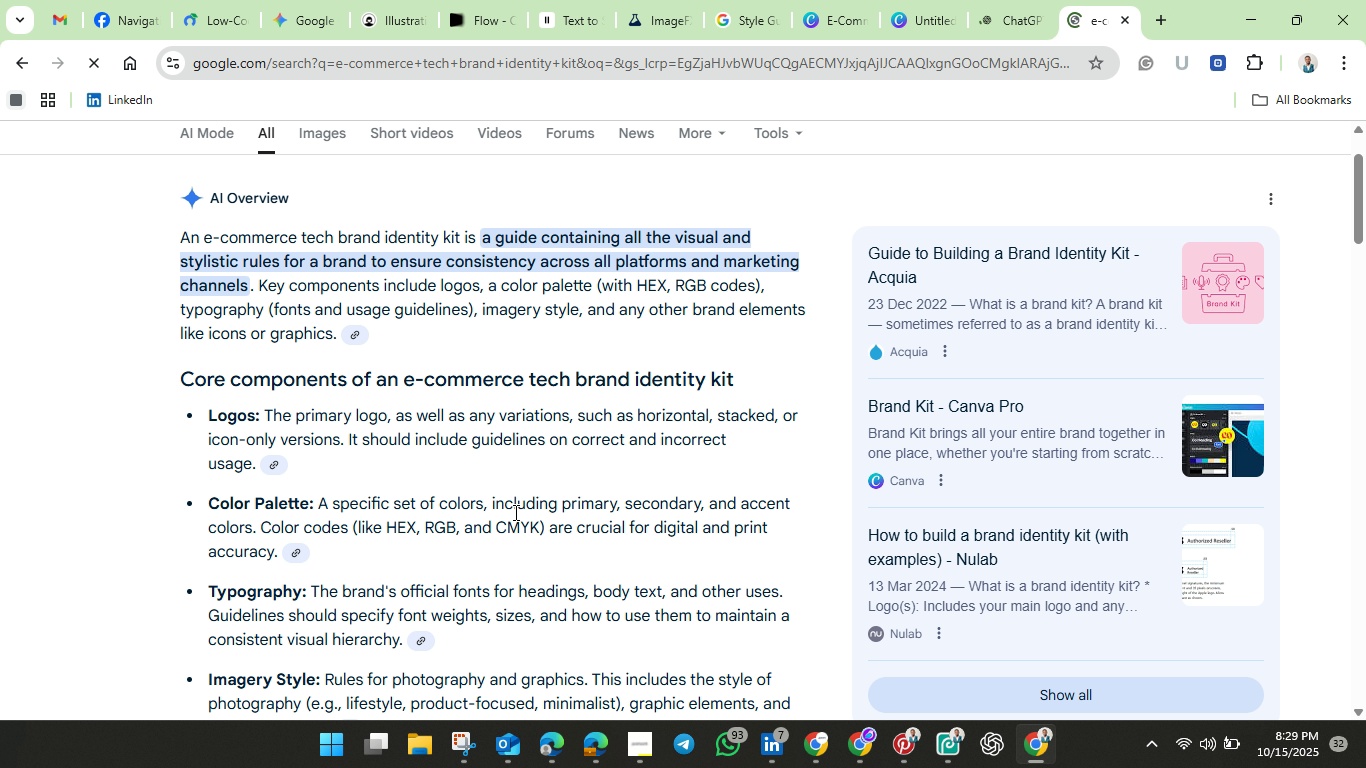 
scroll: coordinate [514, 512], scroll_direction: down, amount: 6.0
 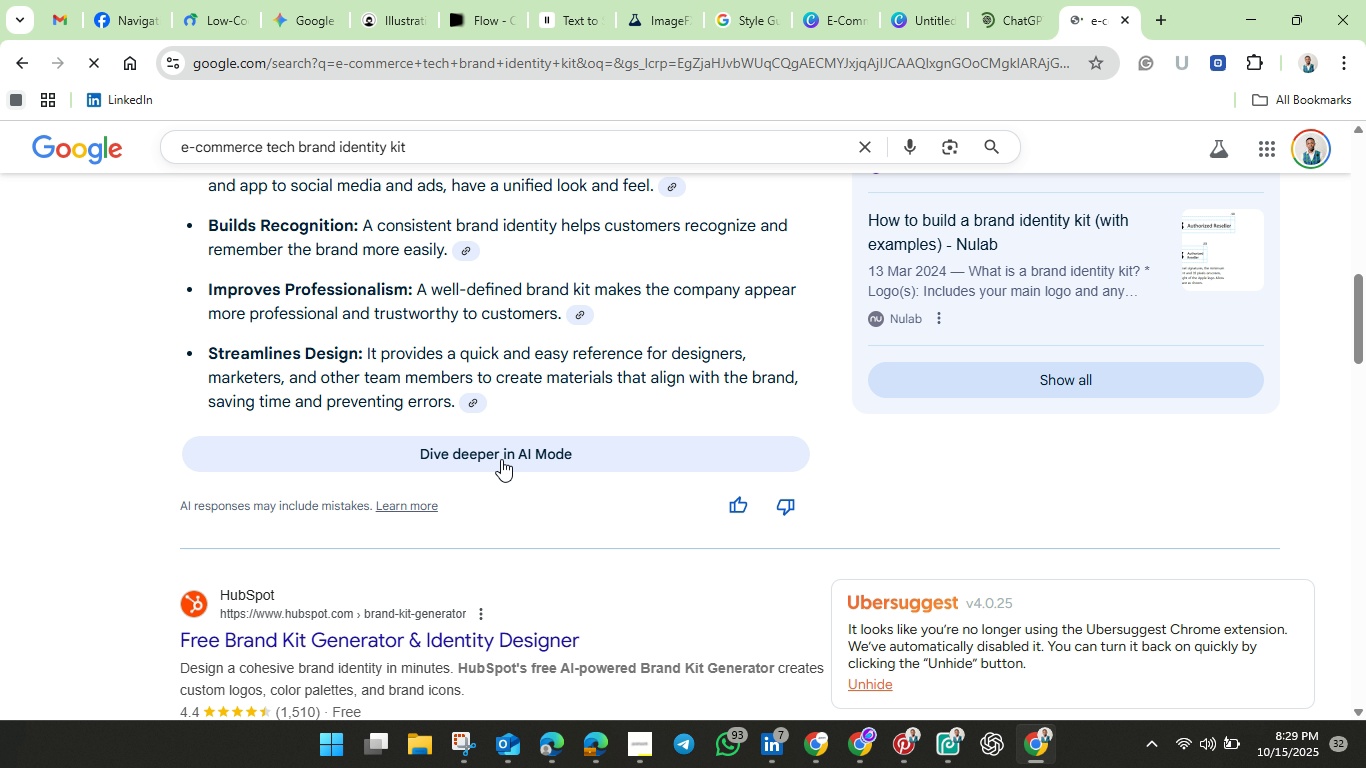 
left_click([501, 459])
 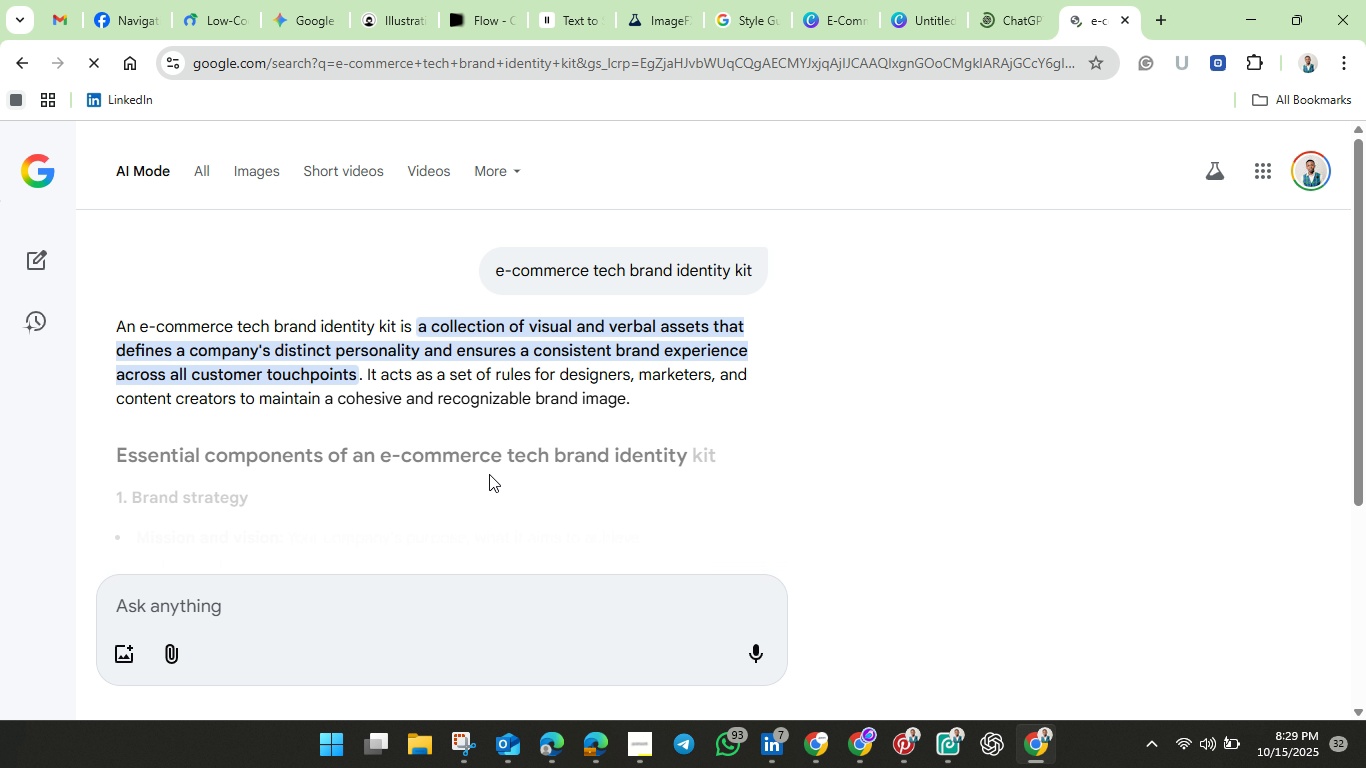 
wait(5.94)
 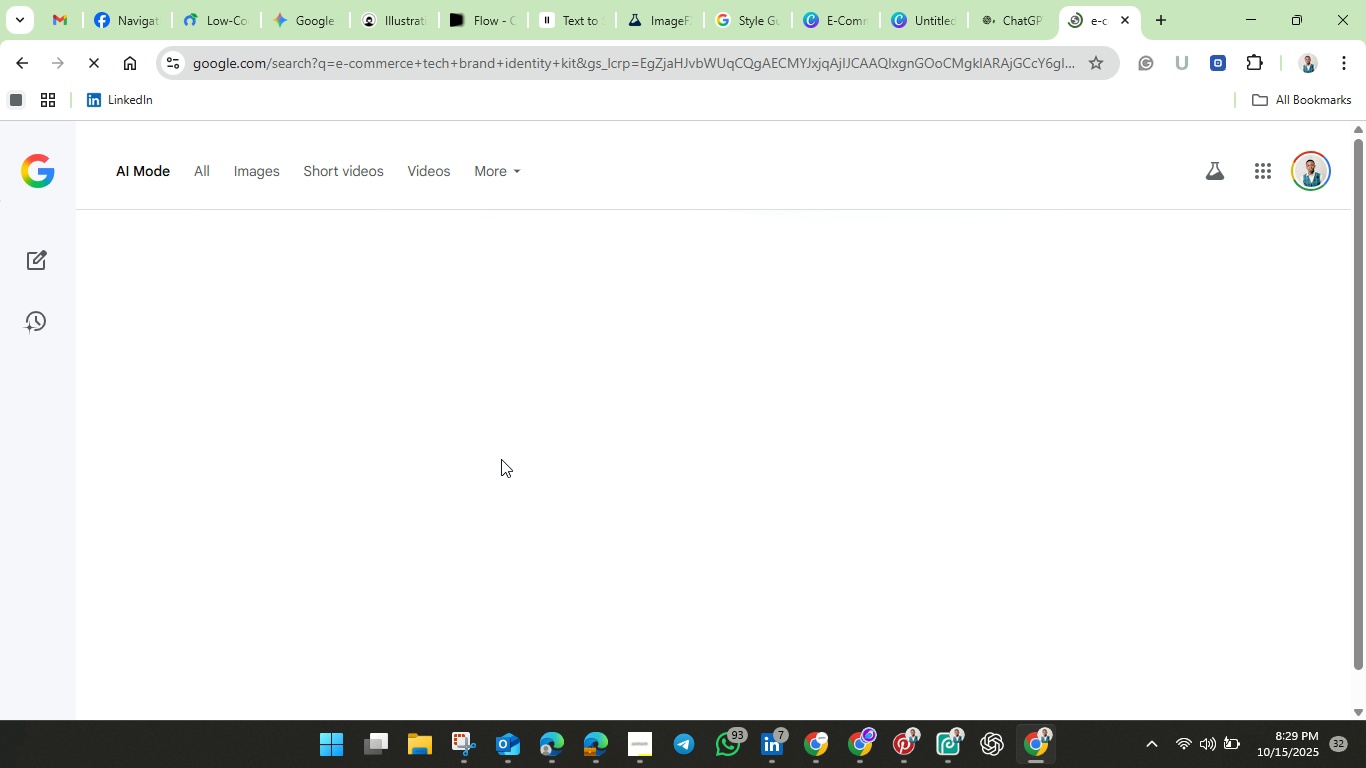 
scroll: coordinate [489, 475], scroll_direction: down, amount: 13.0
 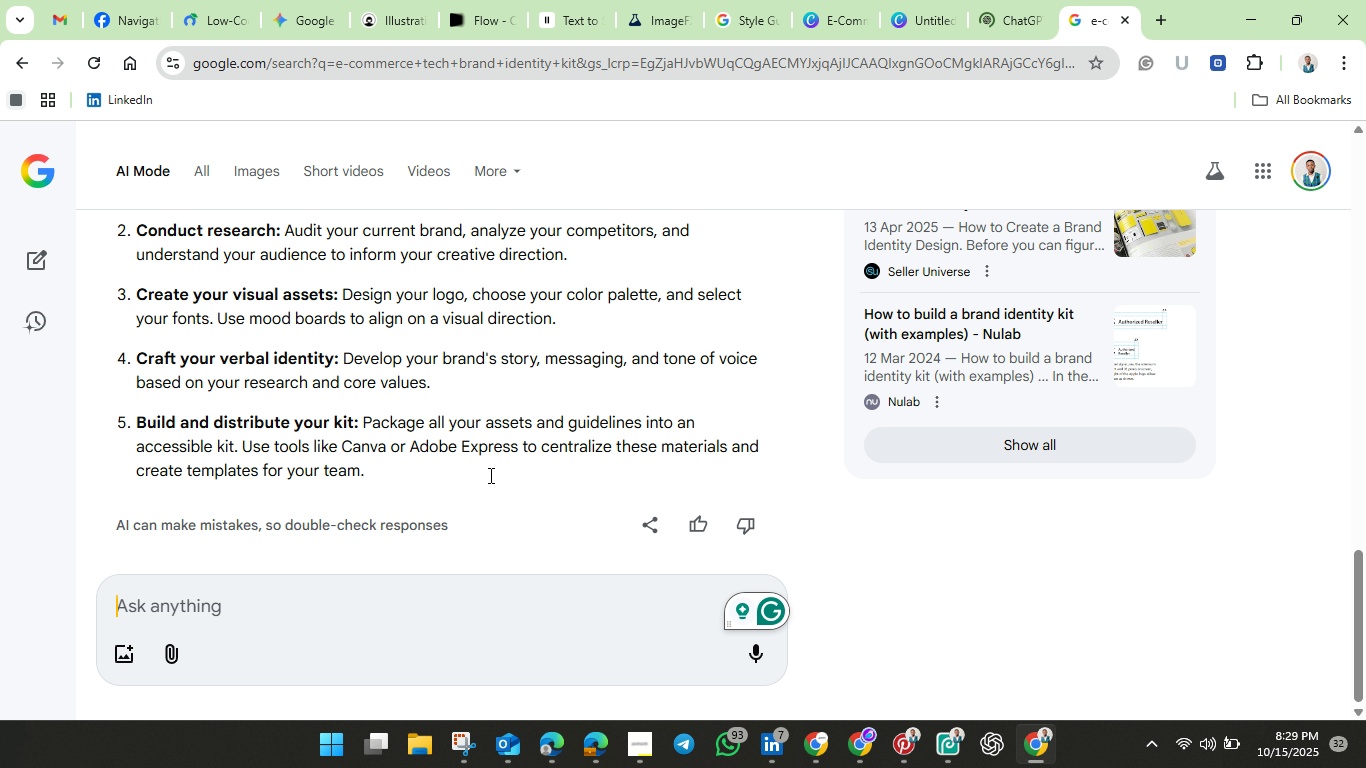 
scroll: coordinate [175, 348], scroll_direction: up, amount: 21.0
 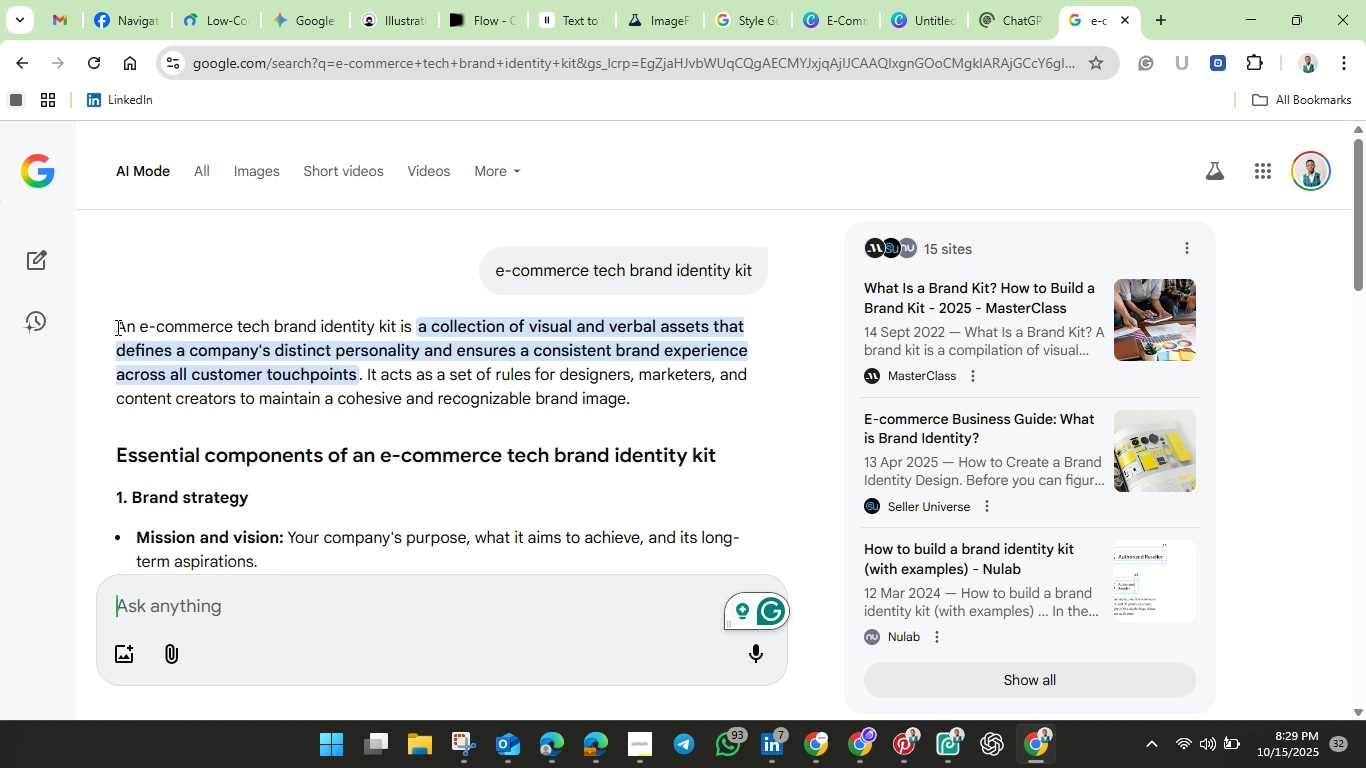 
wait(10.57)
 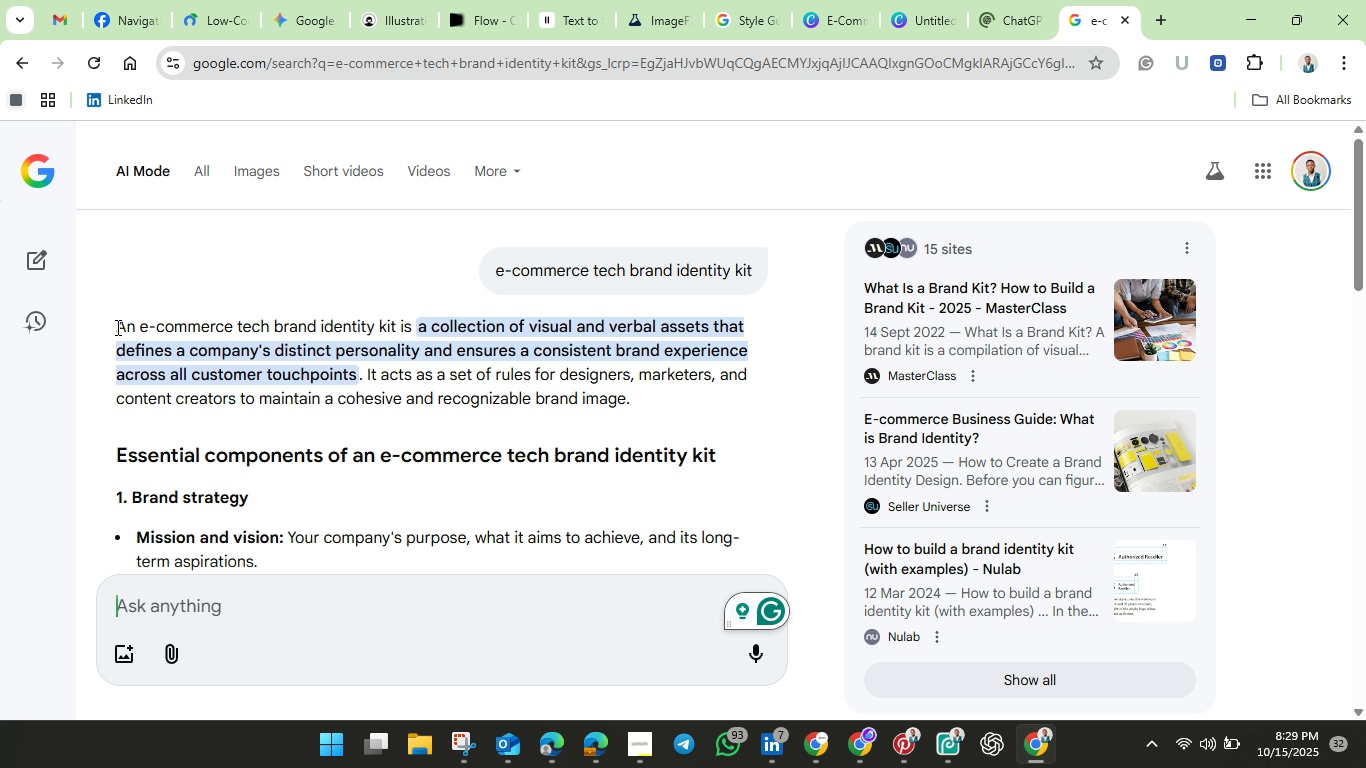 
scroll: coordinate [622, 540], scroll_direction: down, amount: 4.0
 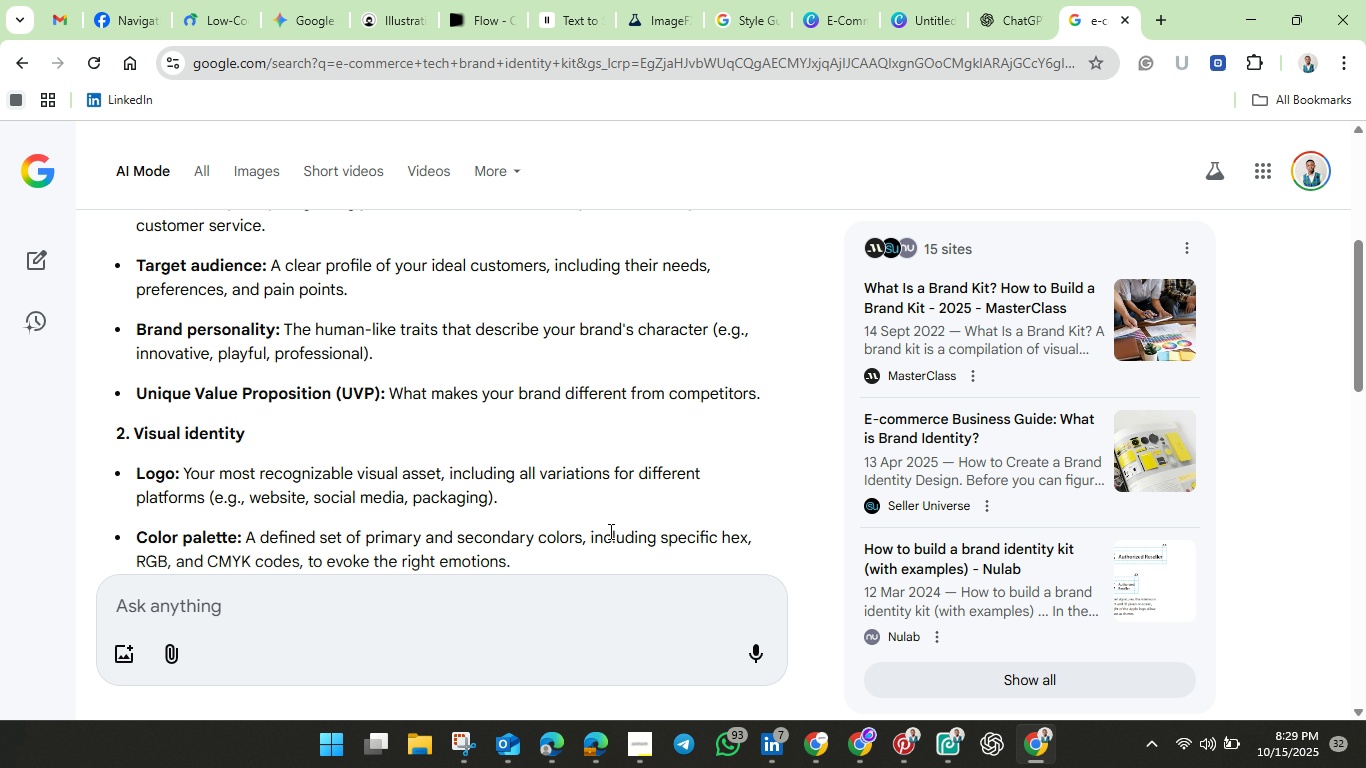 
scroll: coordinate [609, 531], scroll_direction: up, amount: 3.0
 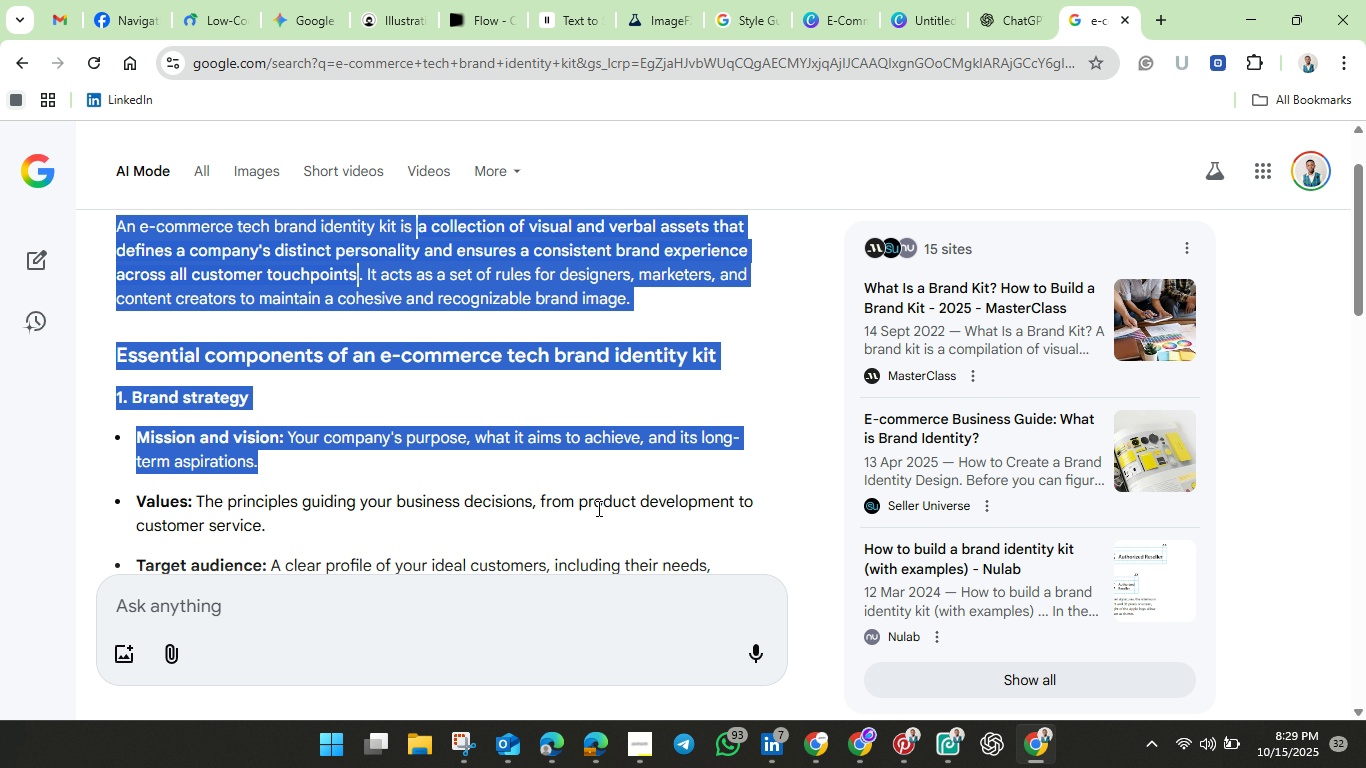 
scroll: coordinate [595, 505], scroll_direction: down, amount: 1.0
 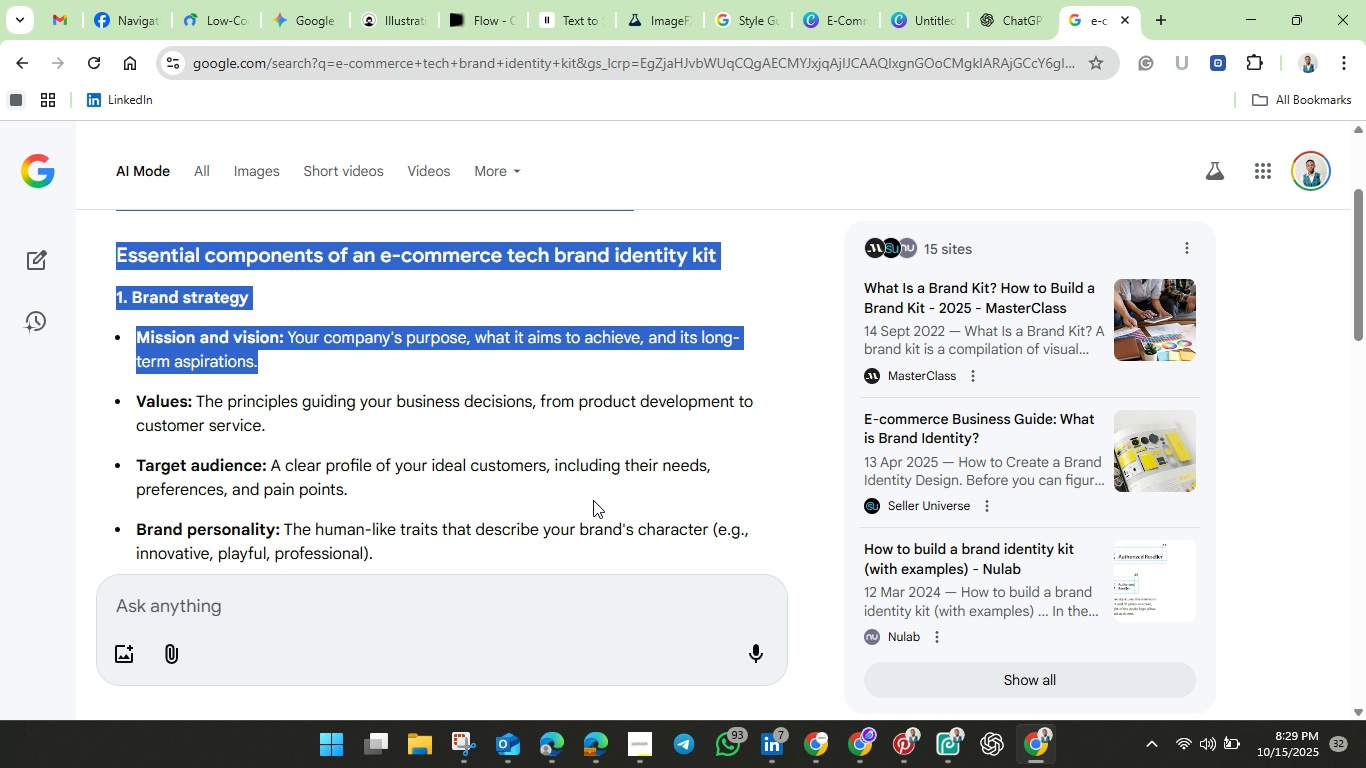 
hold_key(key=ArrowDown, duration=0.78)
 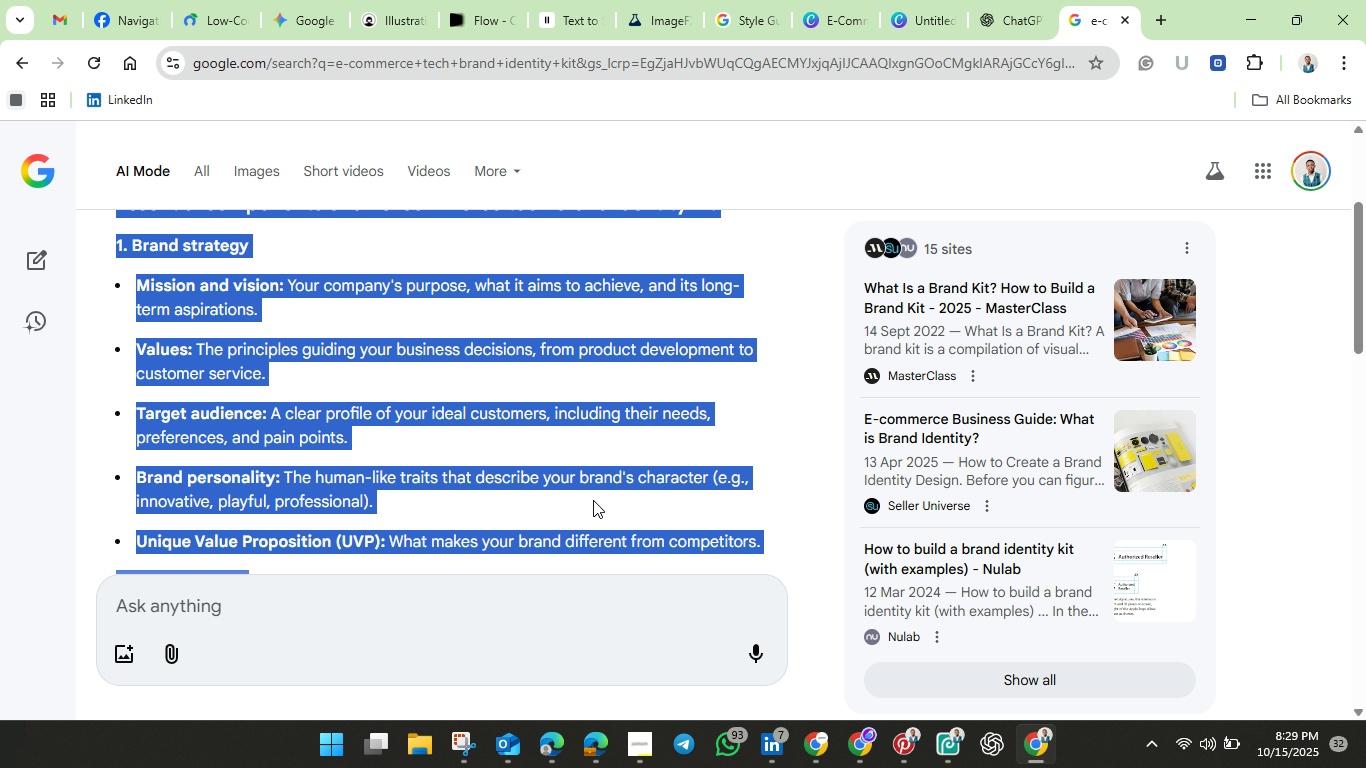 
key(Shift+ArrowDown)
 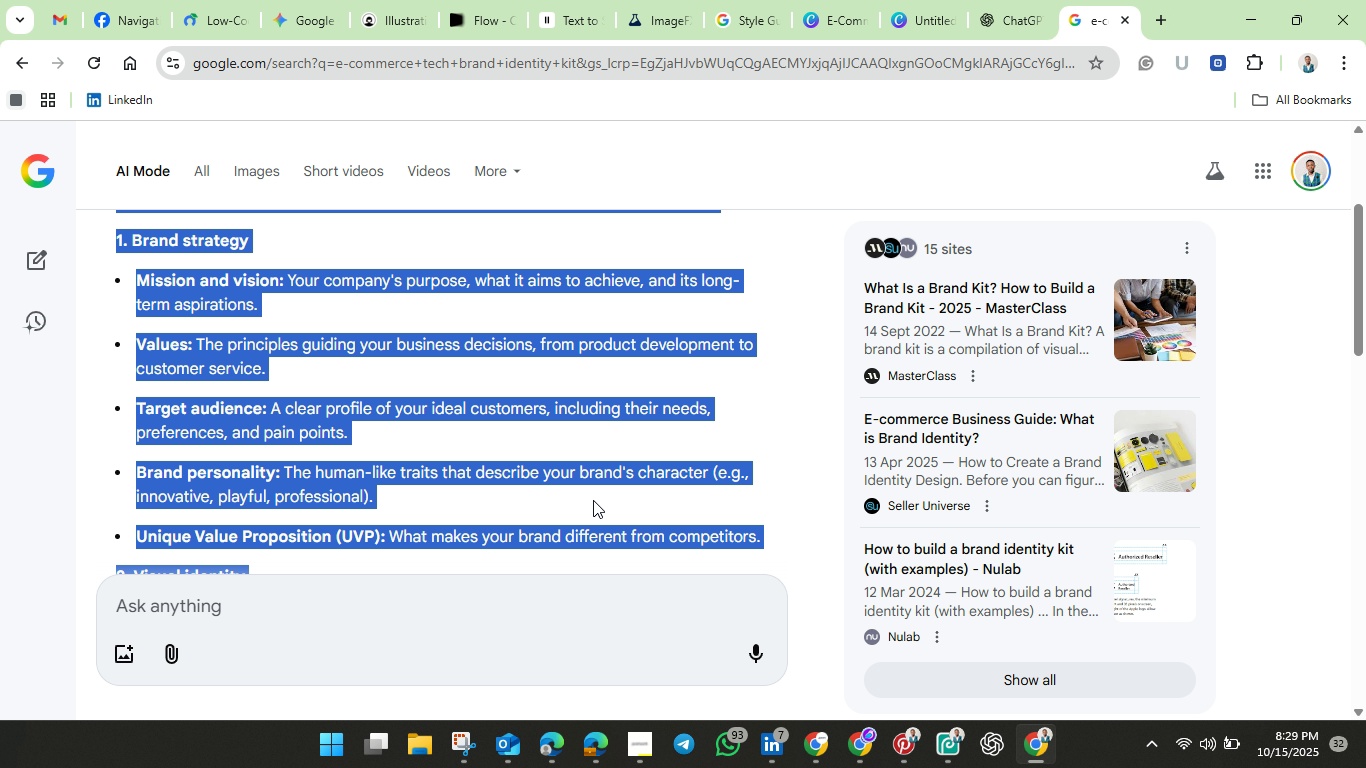 
key(ArrowDown)
 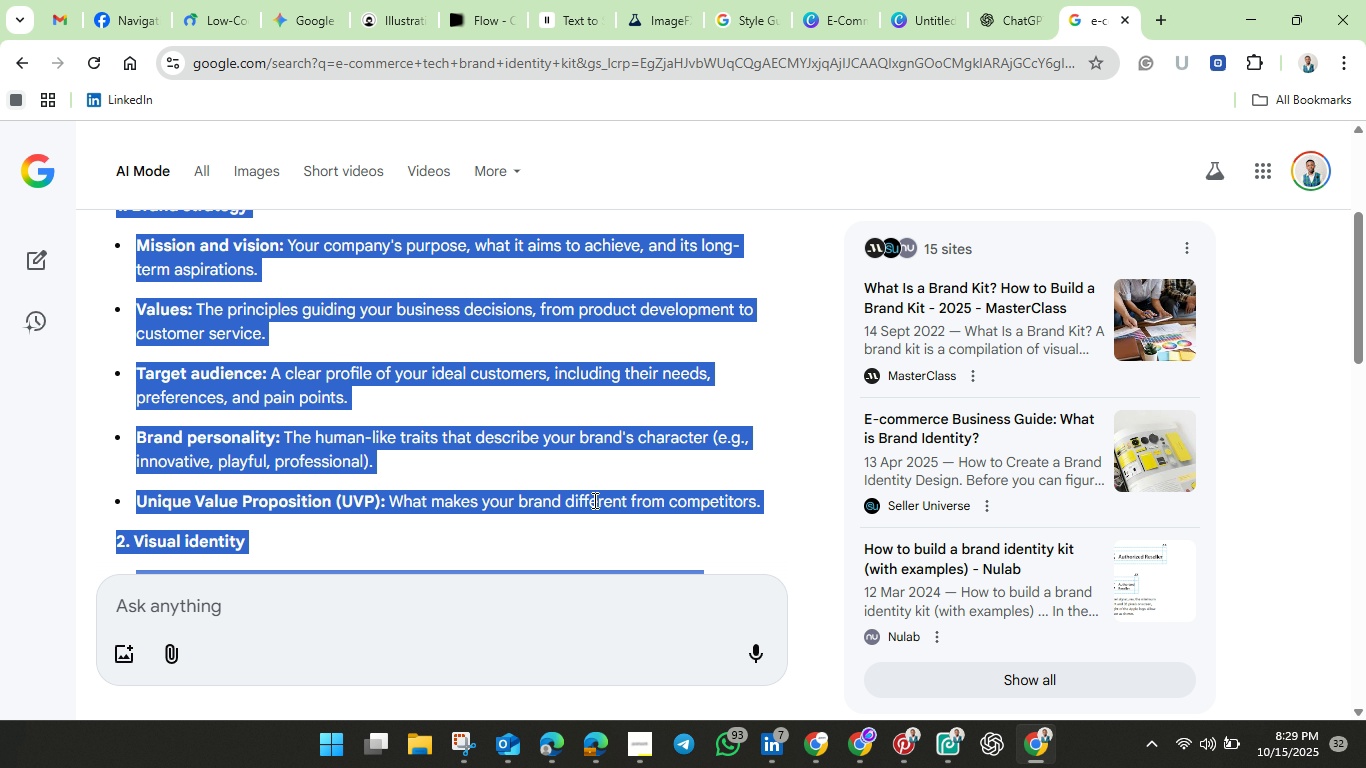 
key(Shift+ArrowDown)
 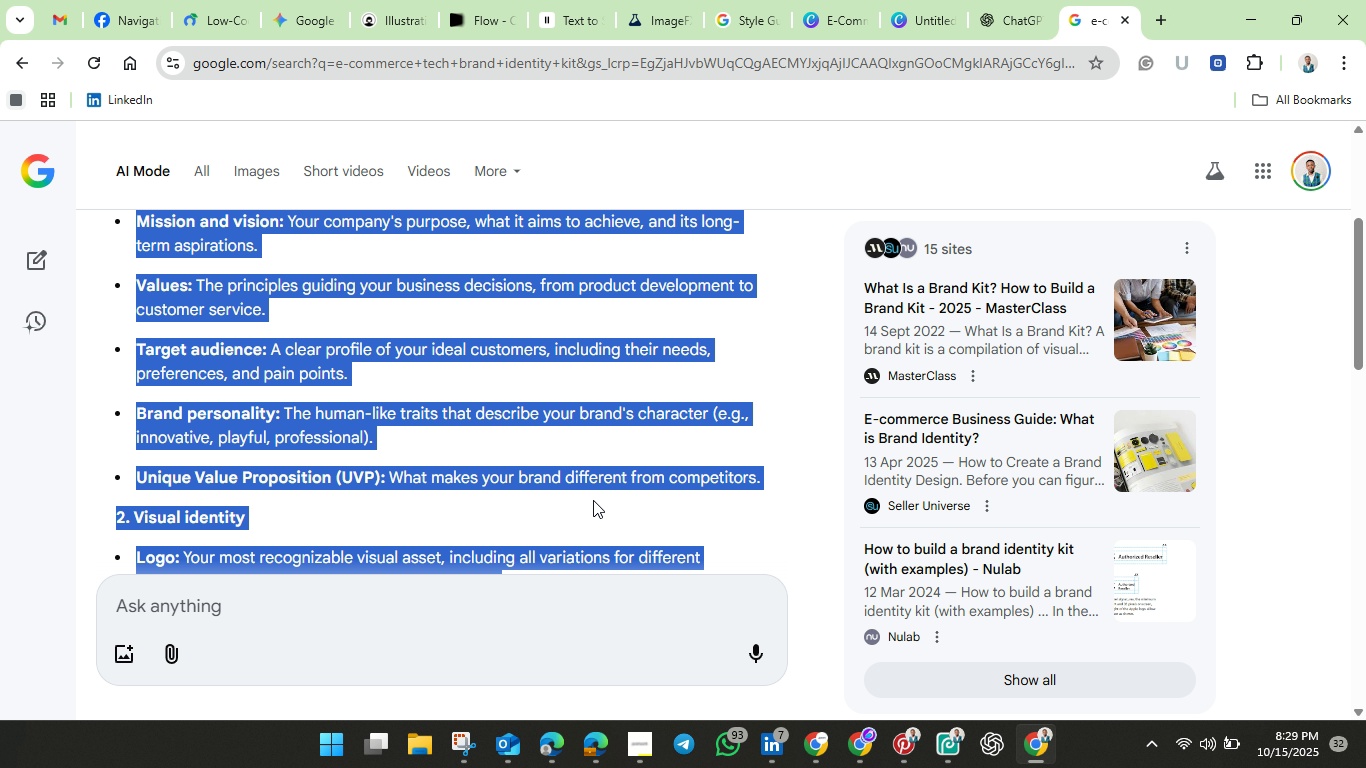 
key(Shift+ArrowDown)
 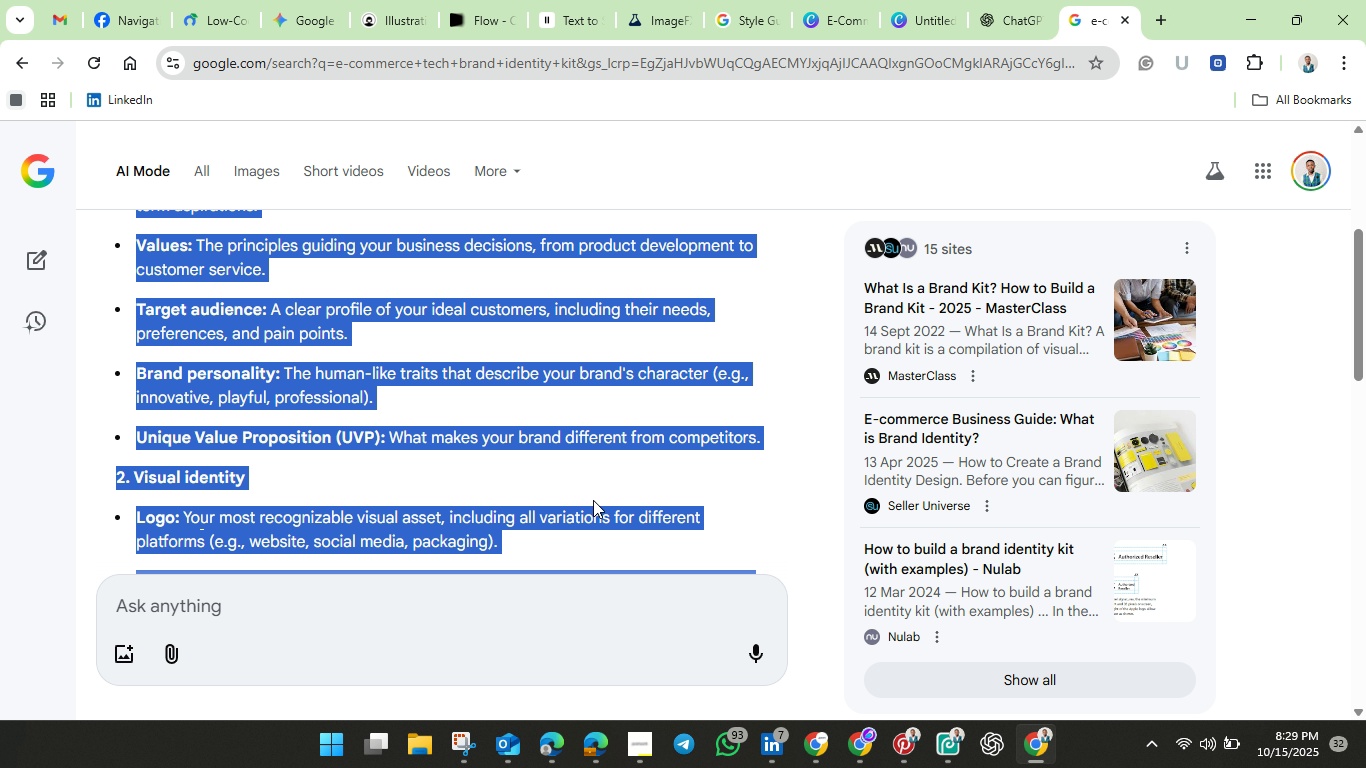 
key(Shift+ArrowDown)
 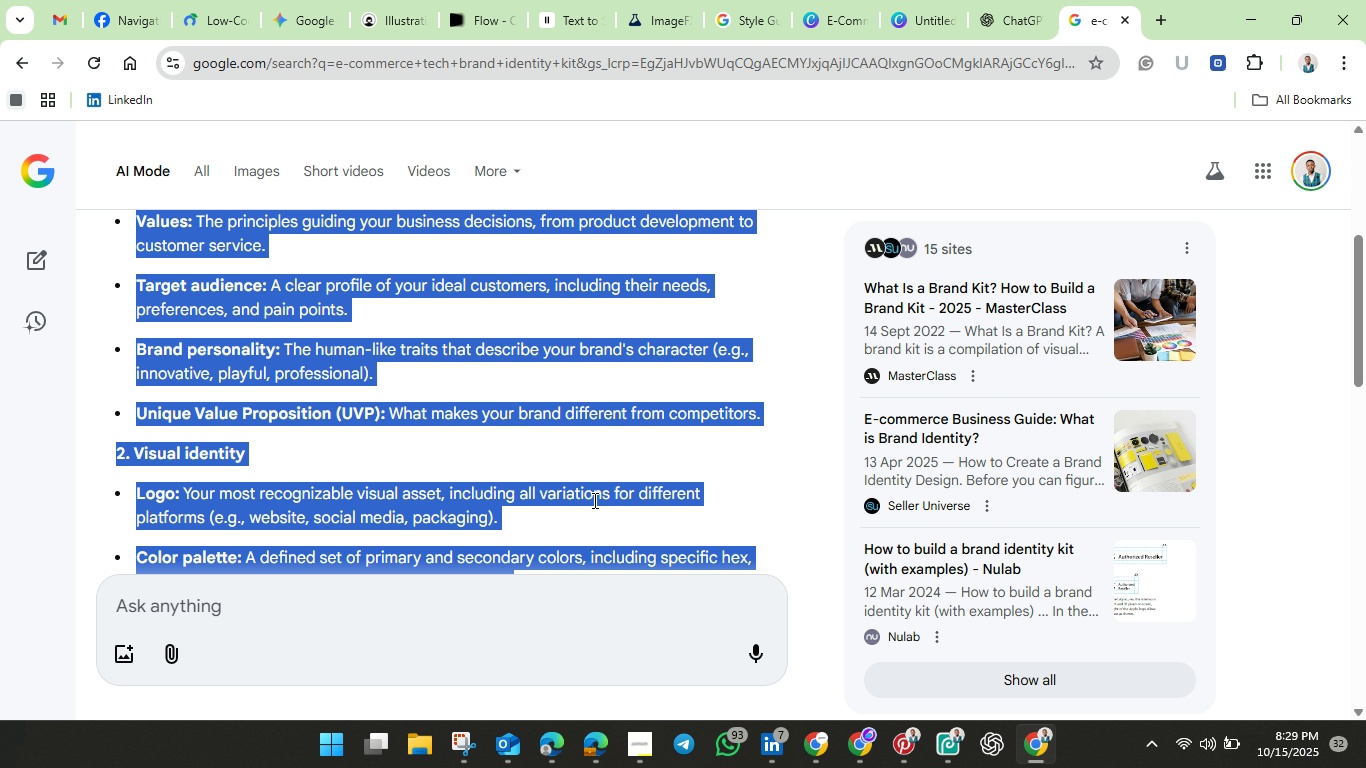 
key(Shift+ArrowDown)
 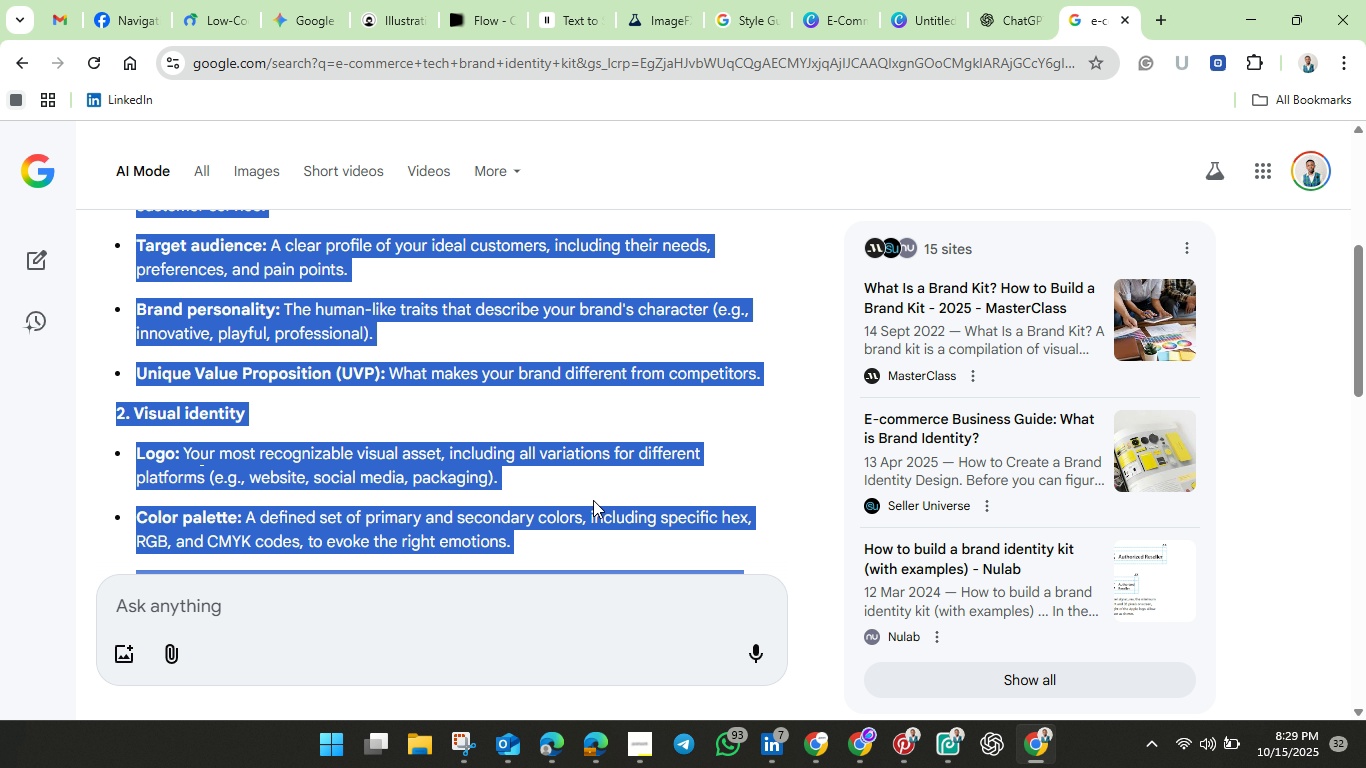 
key(Shift+ArrowDown)
 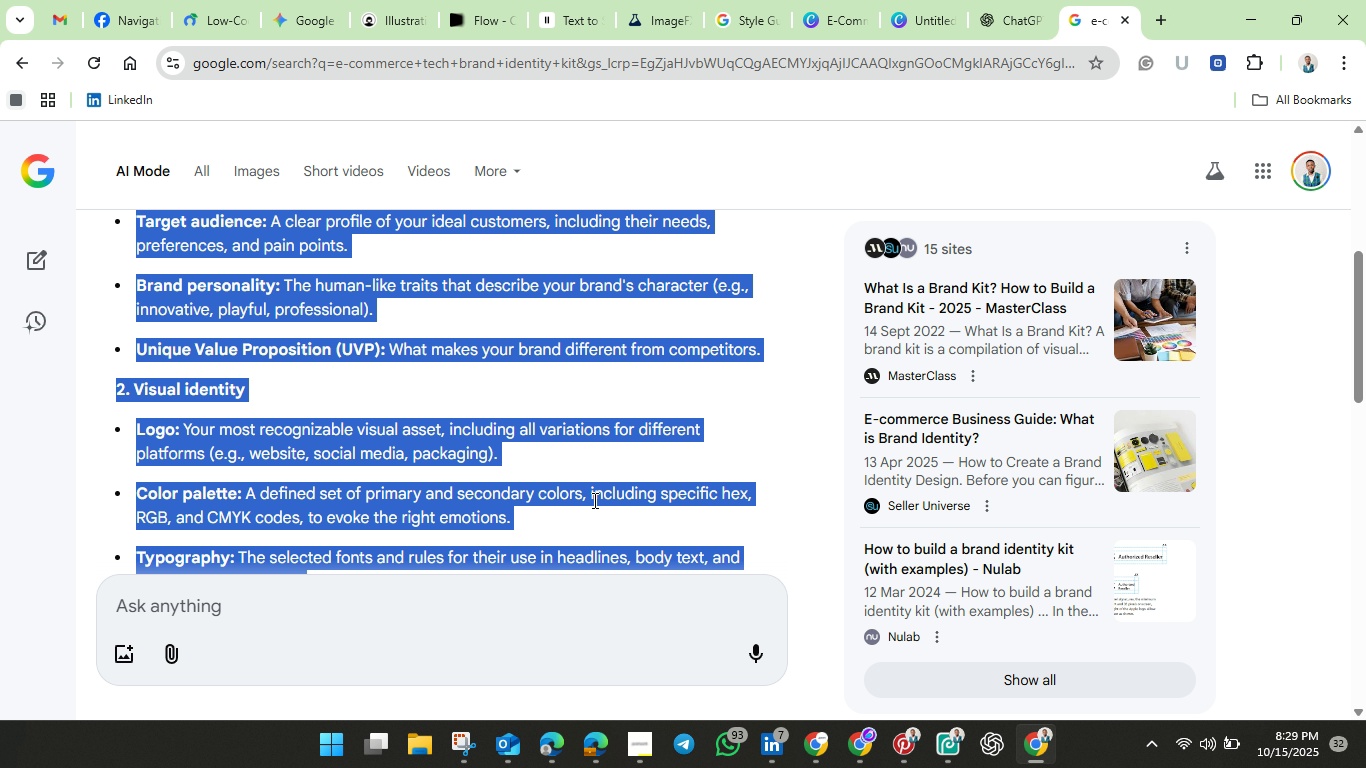 
key(Shift+ArrowDown)
 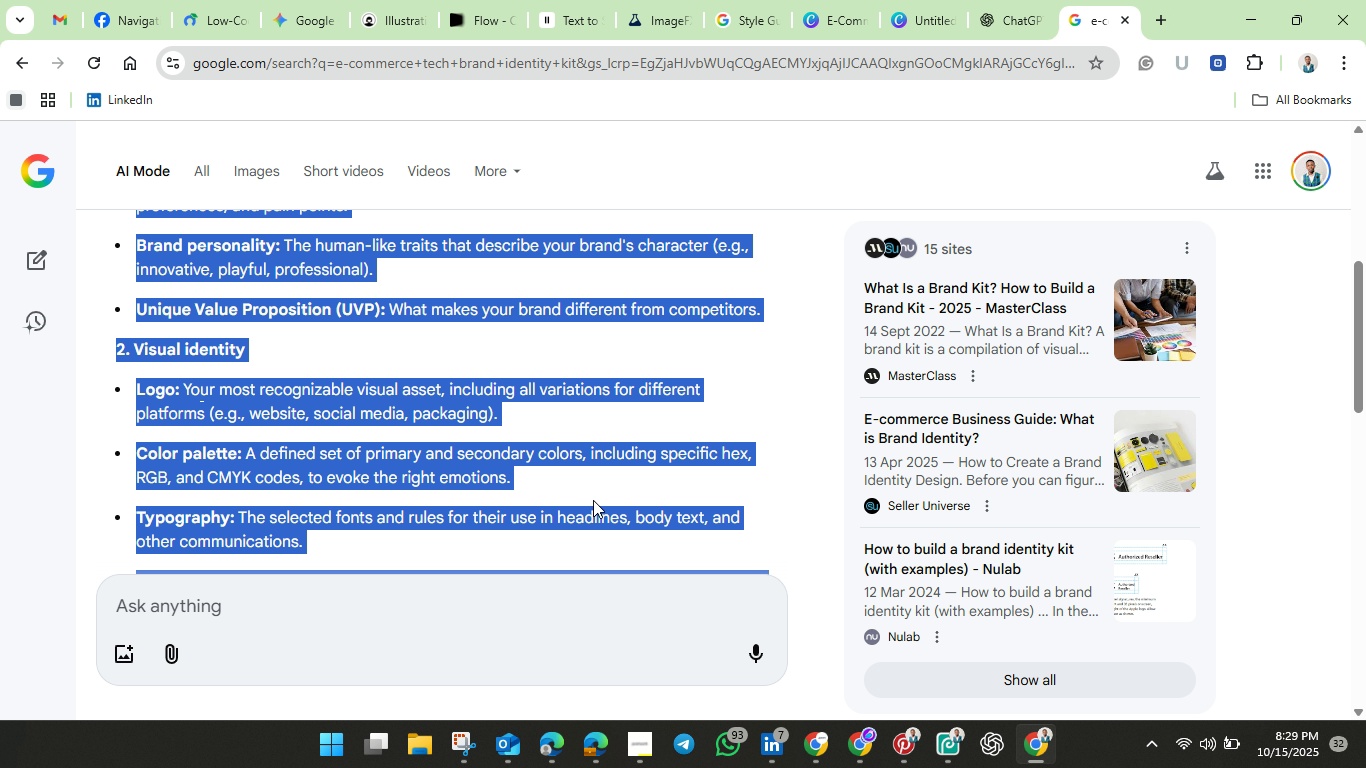 
key(Shift+ArrowDown)
 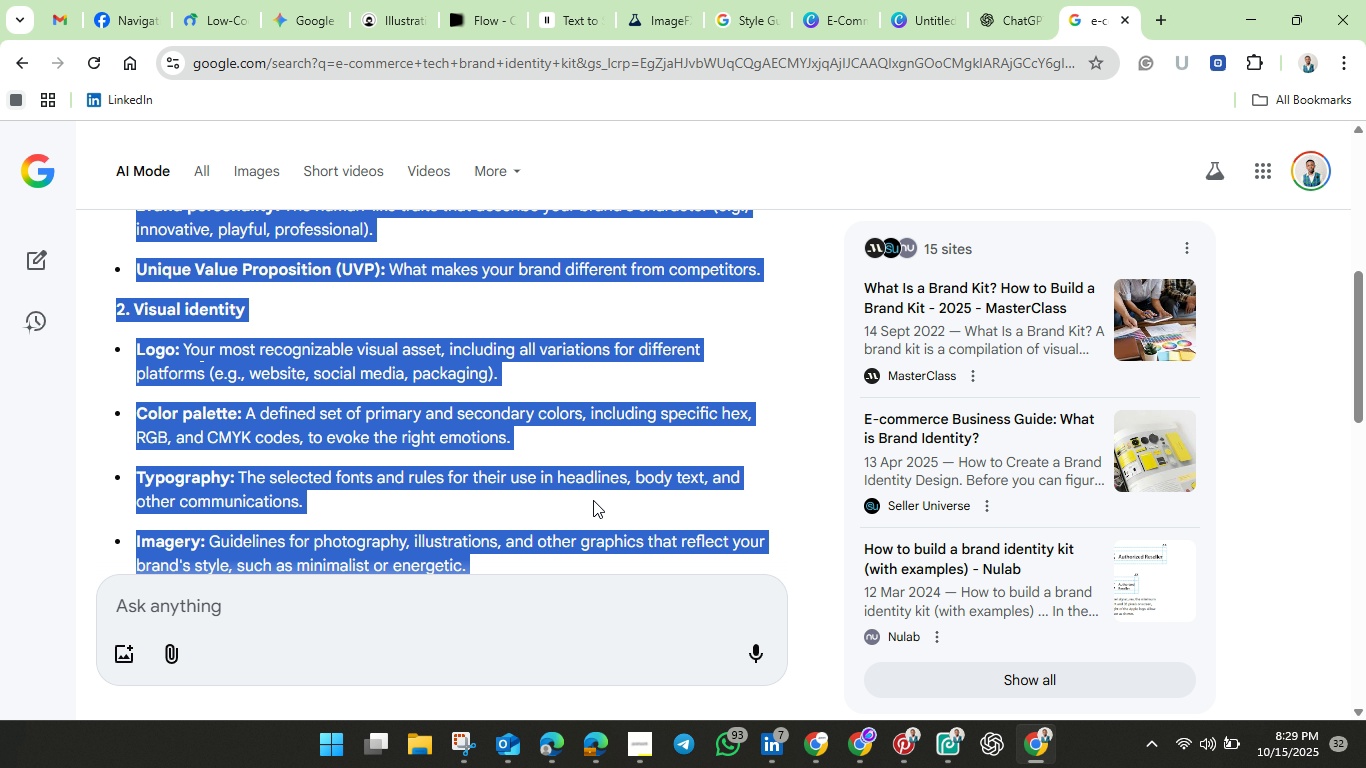 
key(Shift+ArrowDown)
 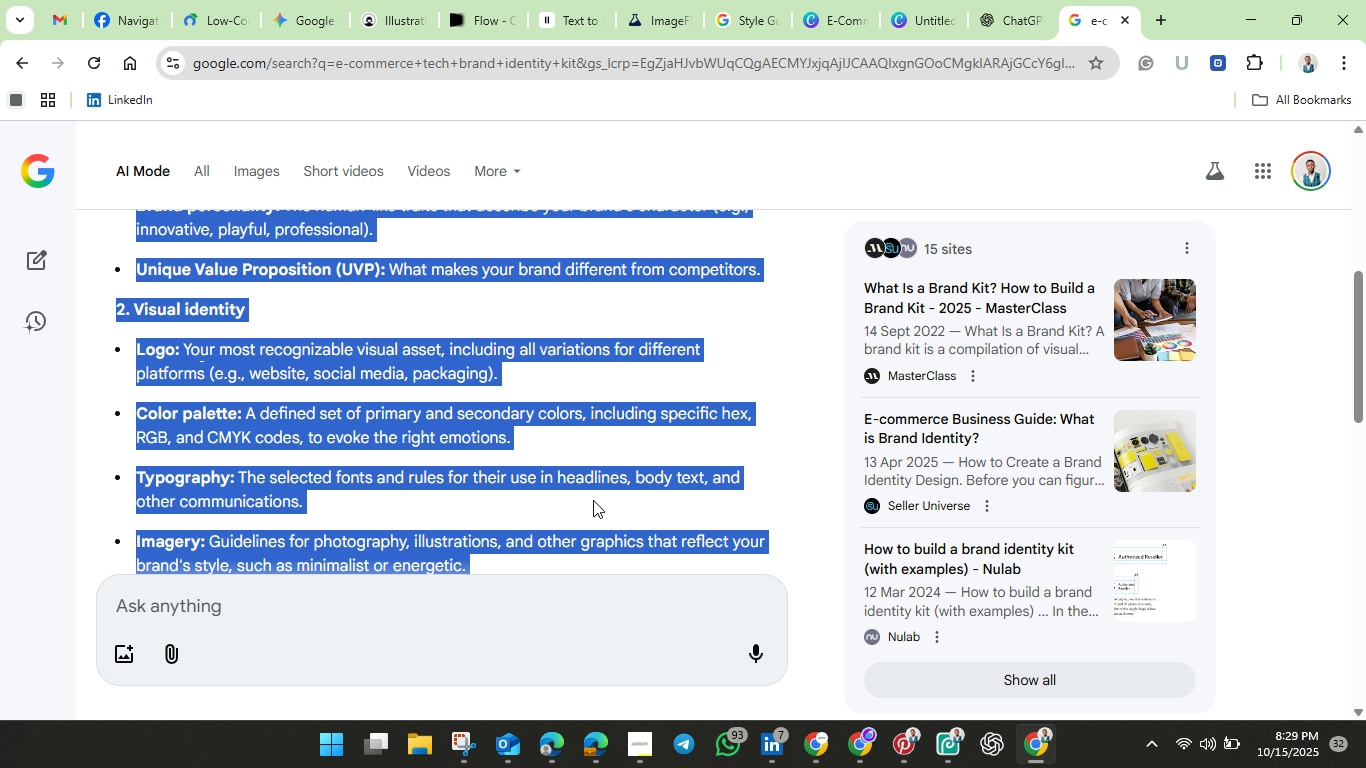 
key(Shift+ArrowDown)
 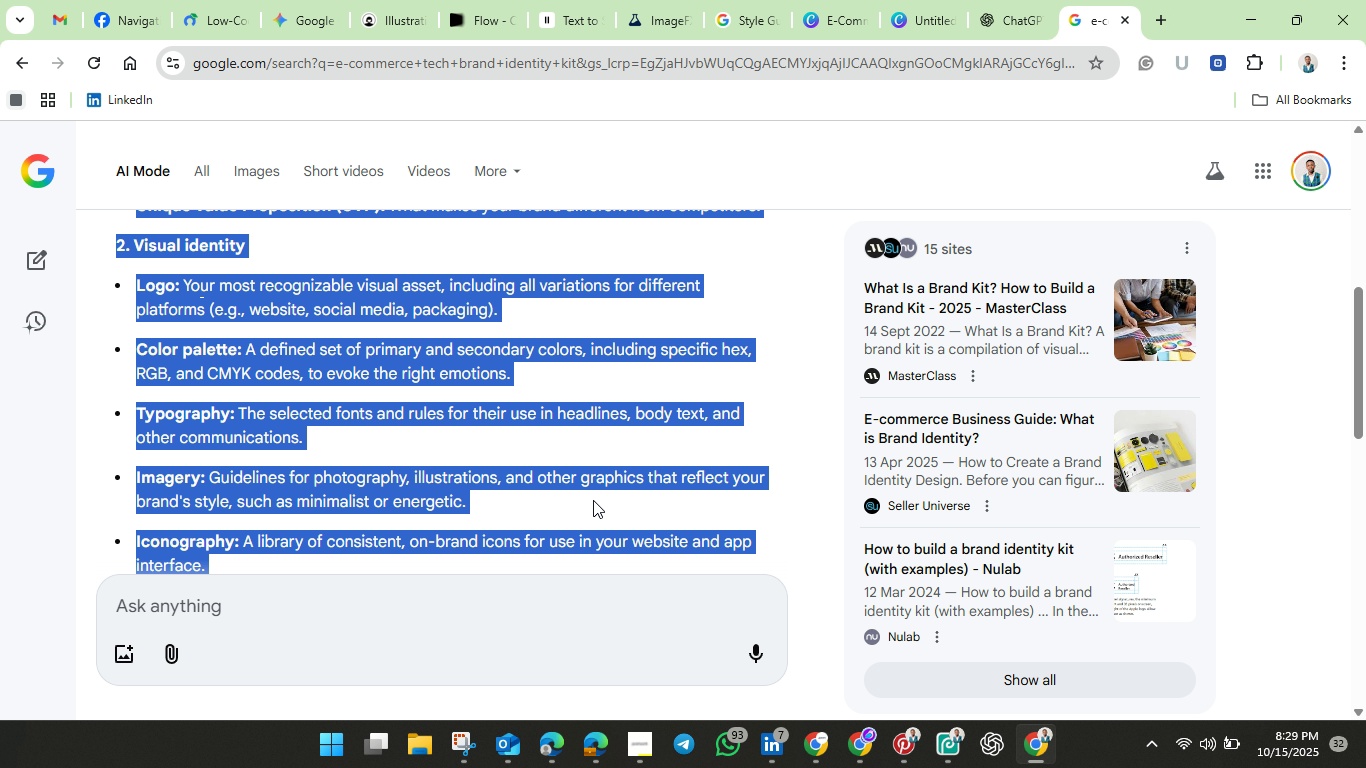 
key(Shift+ArrowDown)
 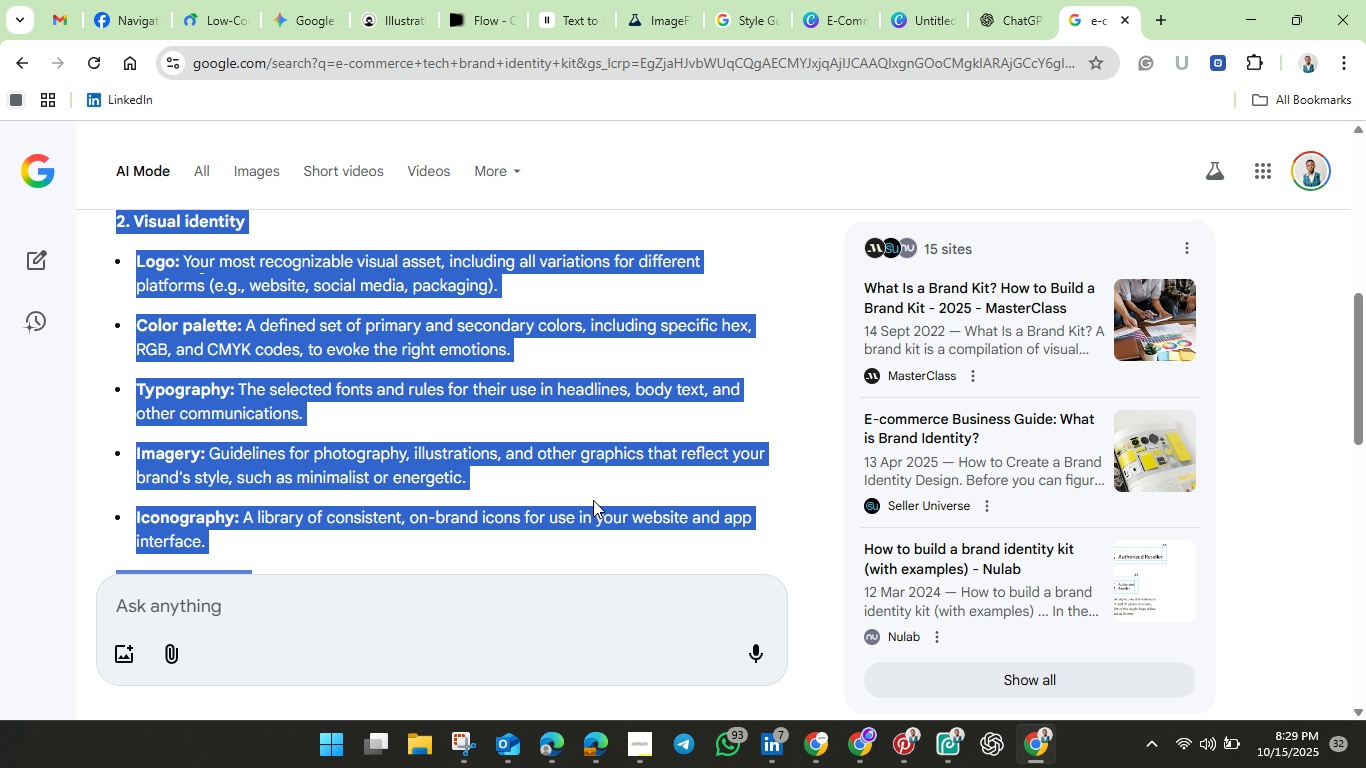 
key(Shift+ArrowDown)
 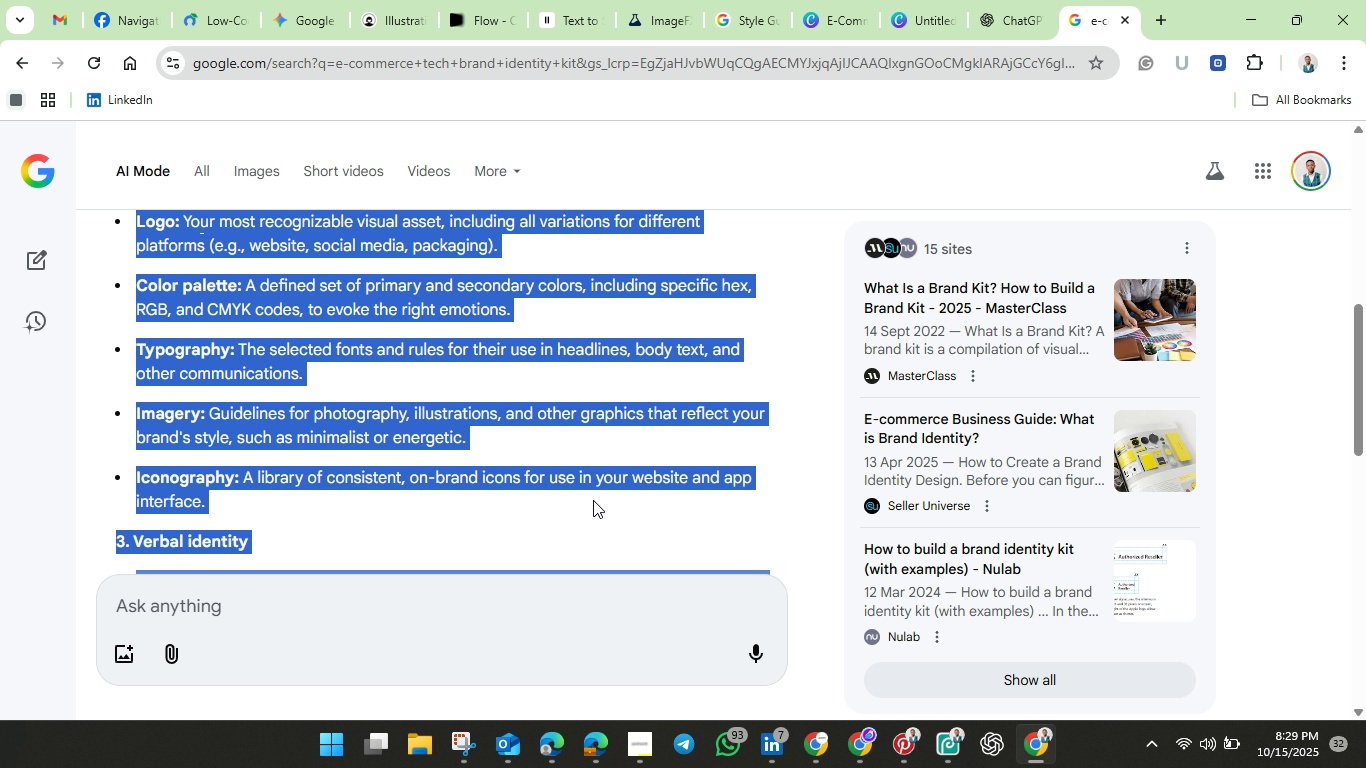 
key(Shift+ArrowDown)
 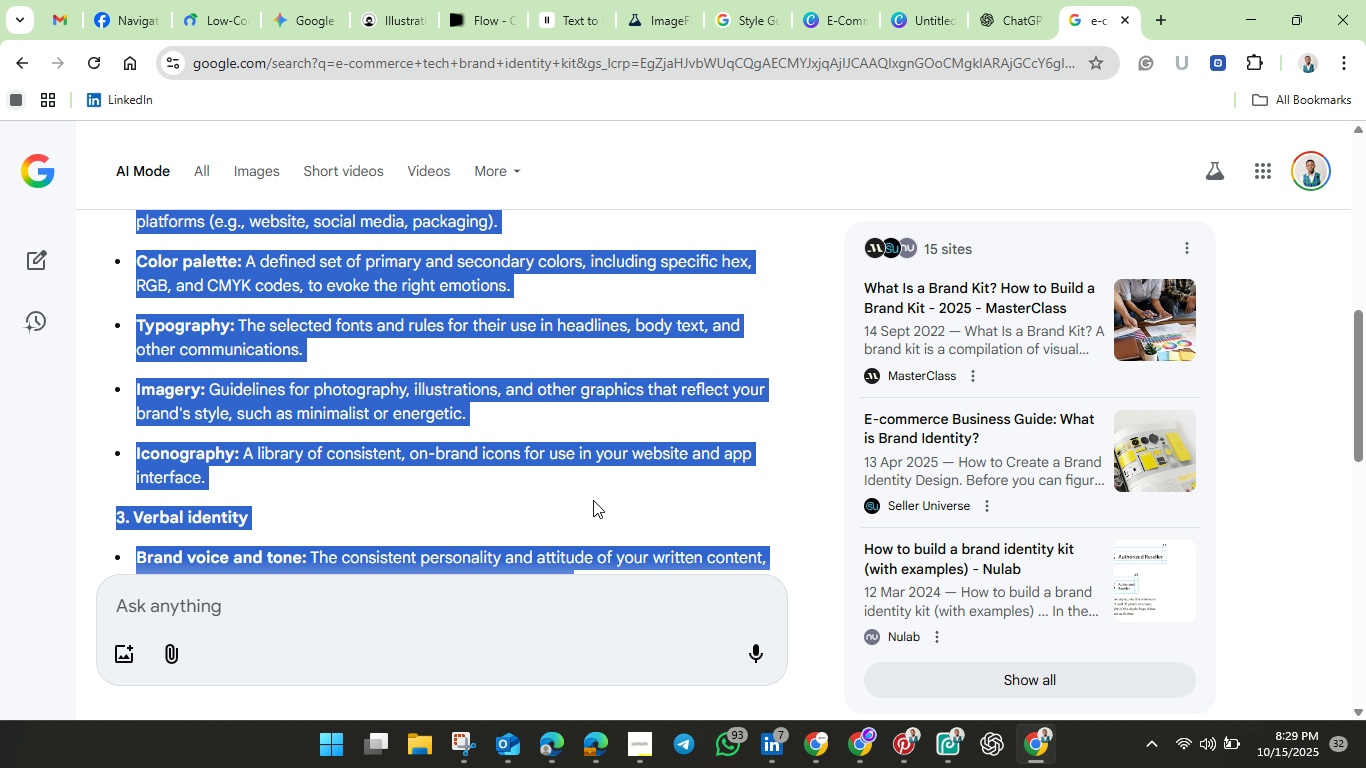 
key(Shift+ArrowDown)
 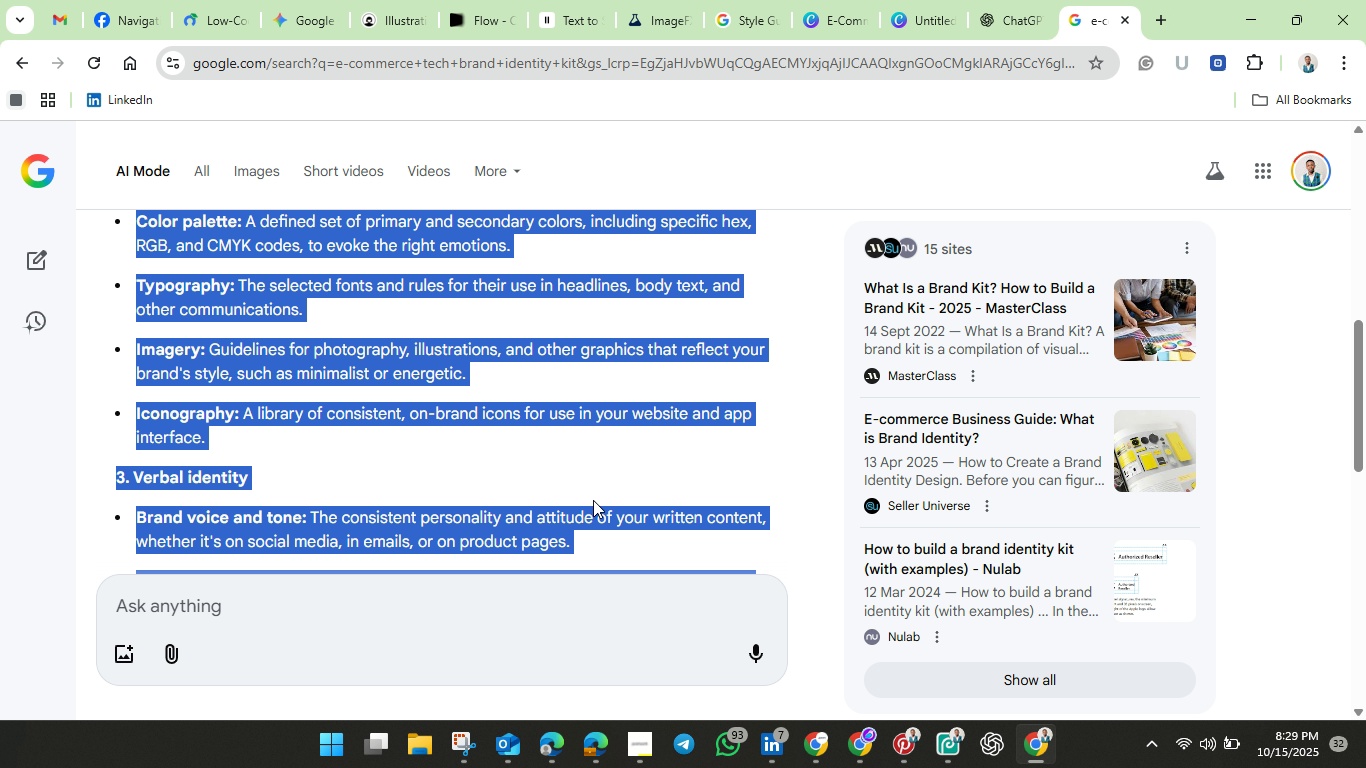 
key(Shift+ArrowDown)
 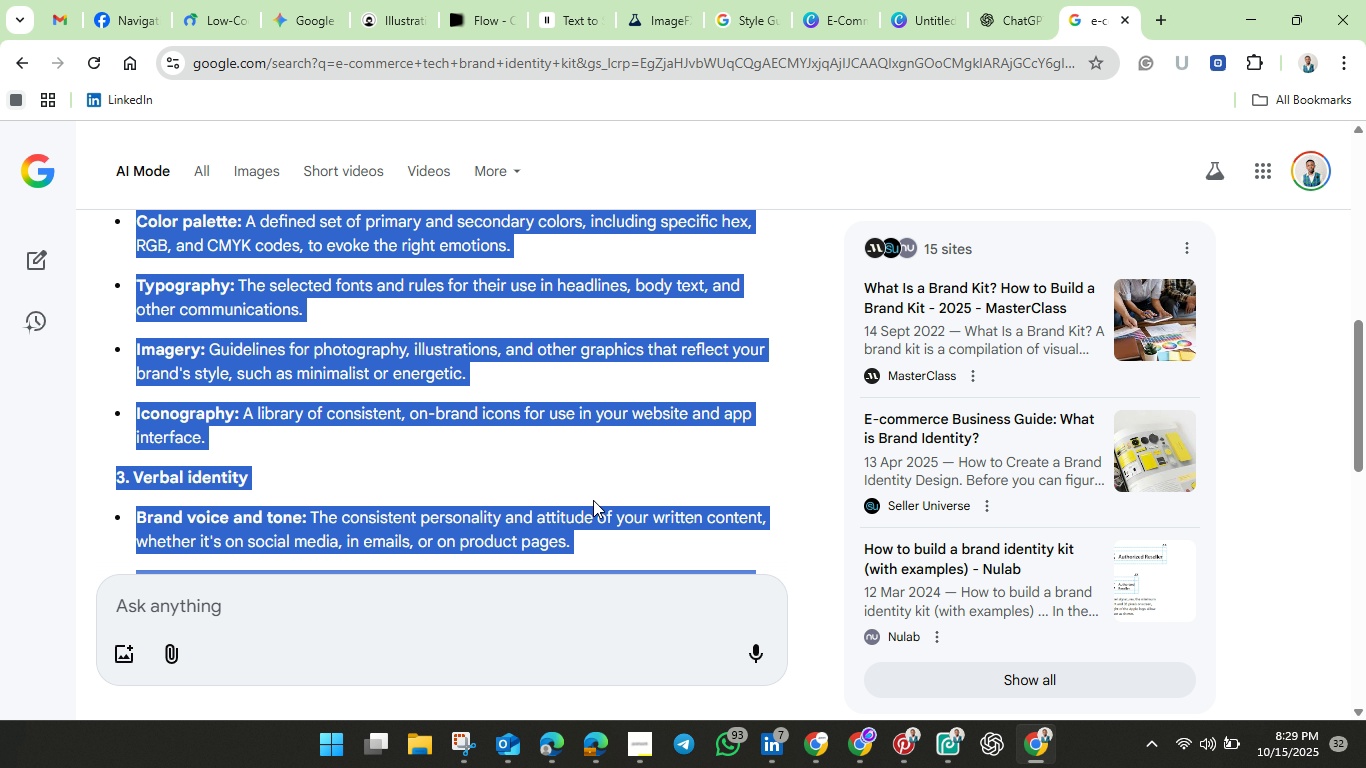 
key(Shift+ArrowDown)
 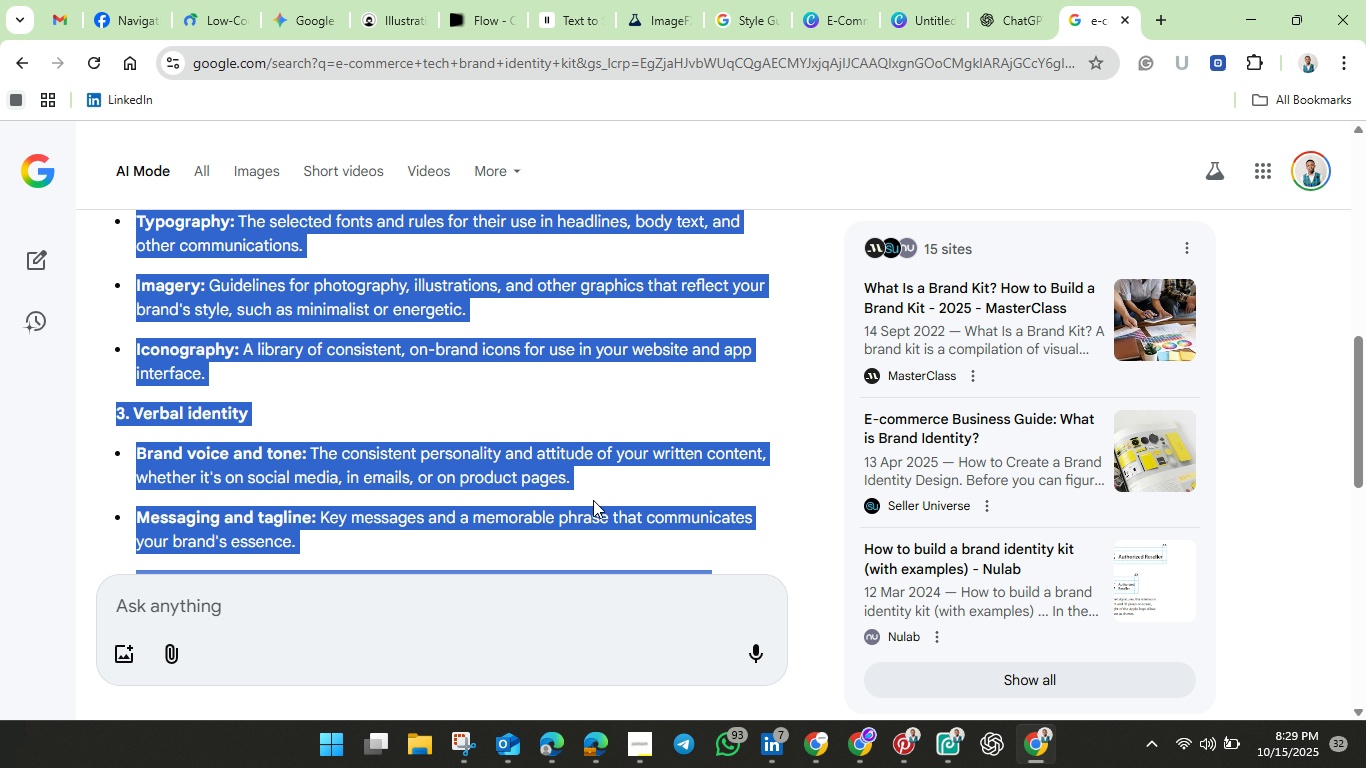 
key(Shift+ArrowDown)
 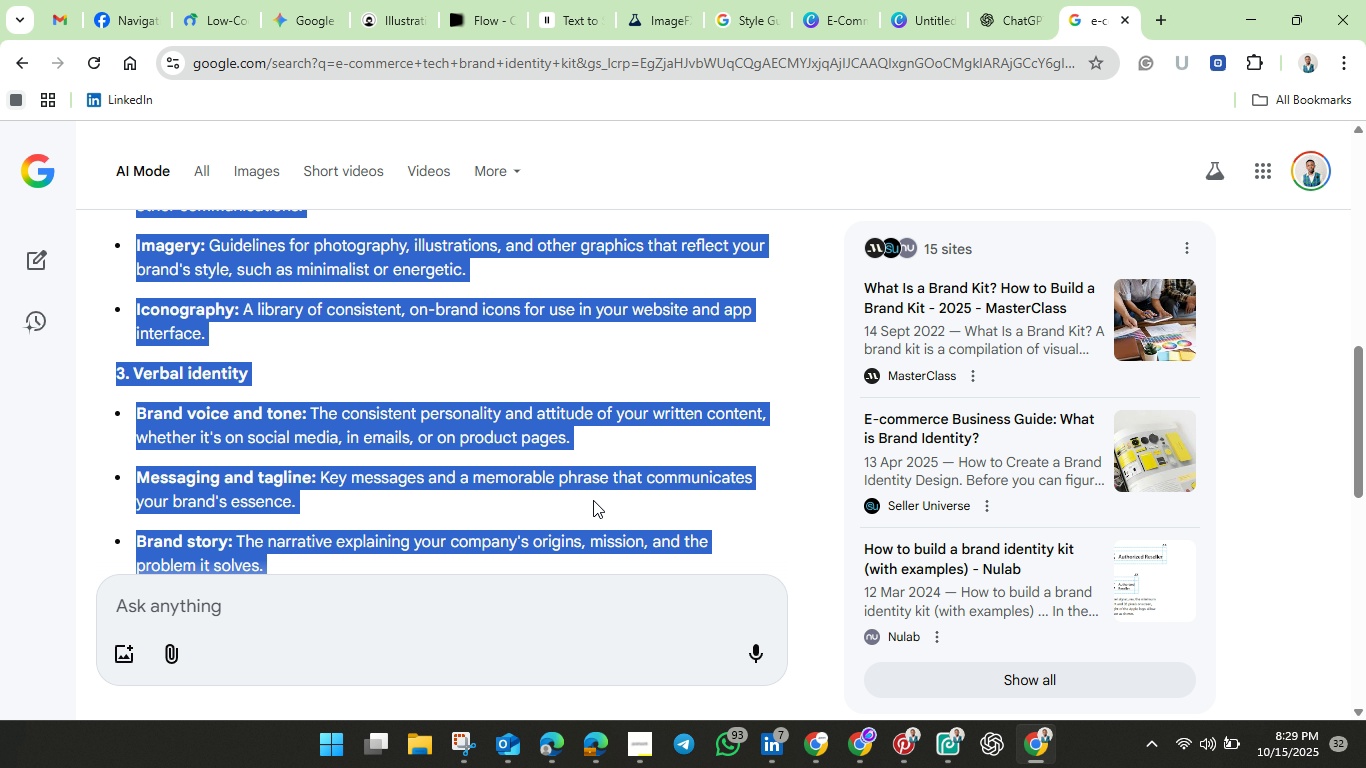 
key(Shift+ArrowDown)
 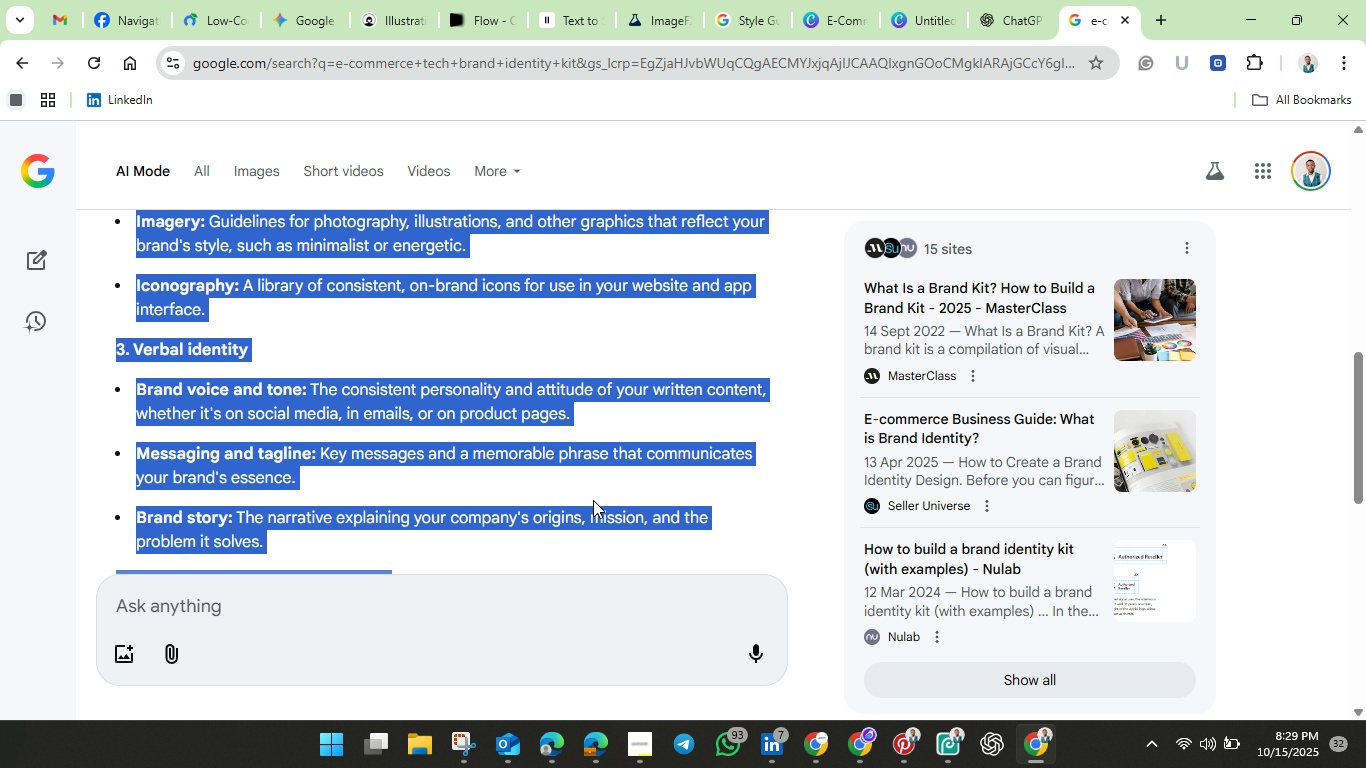 
key(Shift+ArrowDown)
 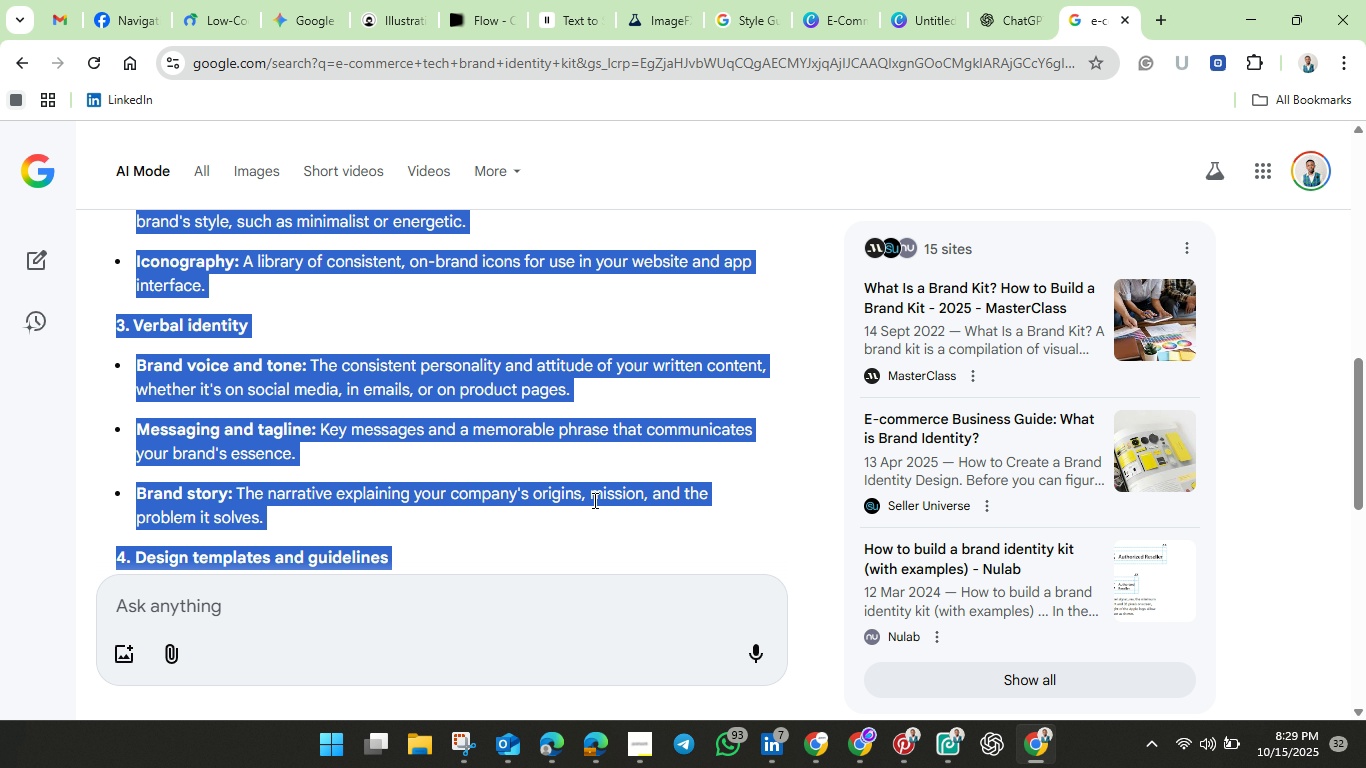 
key(Shift+ArrowDown)
 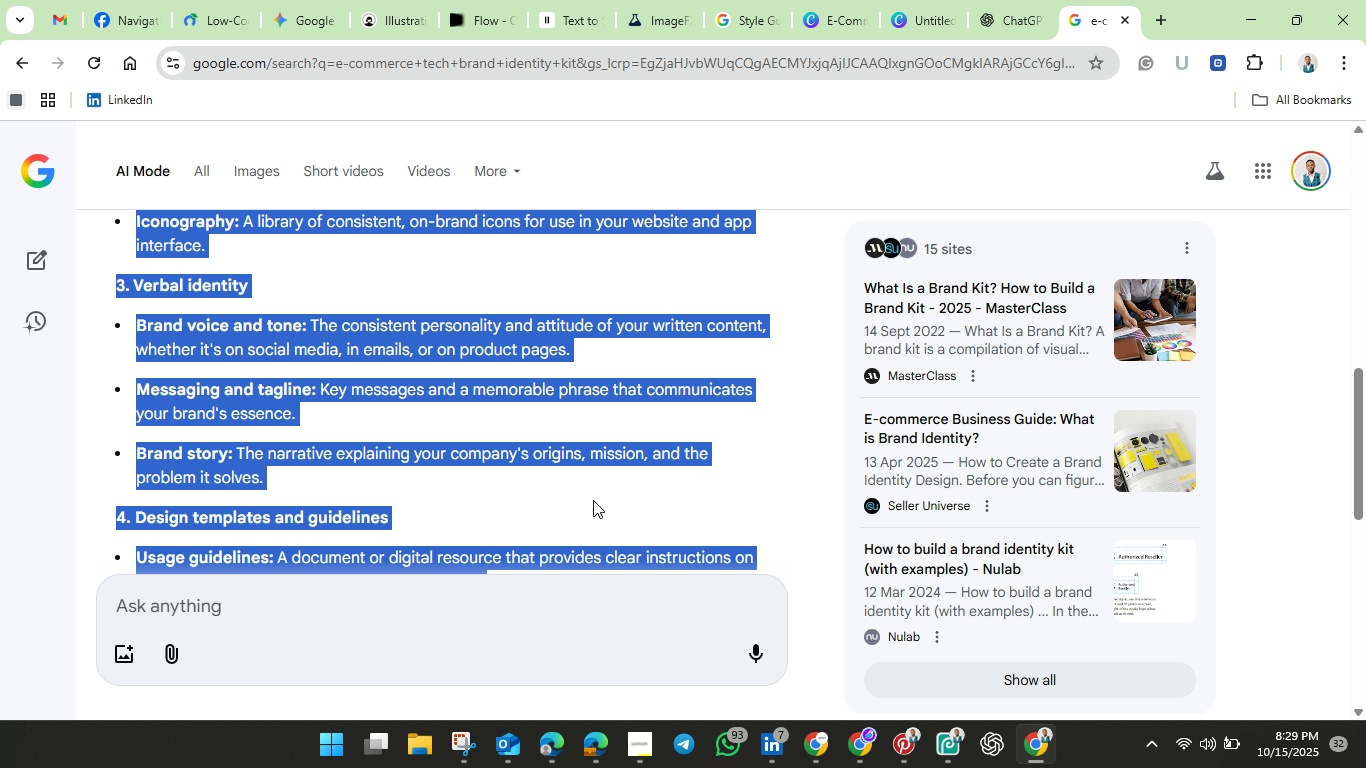 
key(Shift+ArrowDown)
 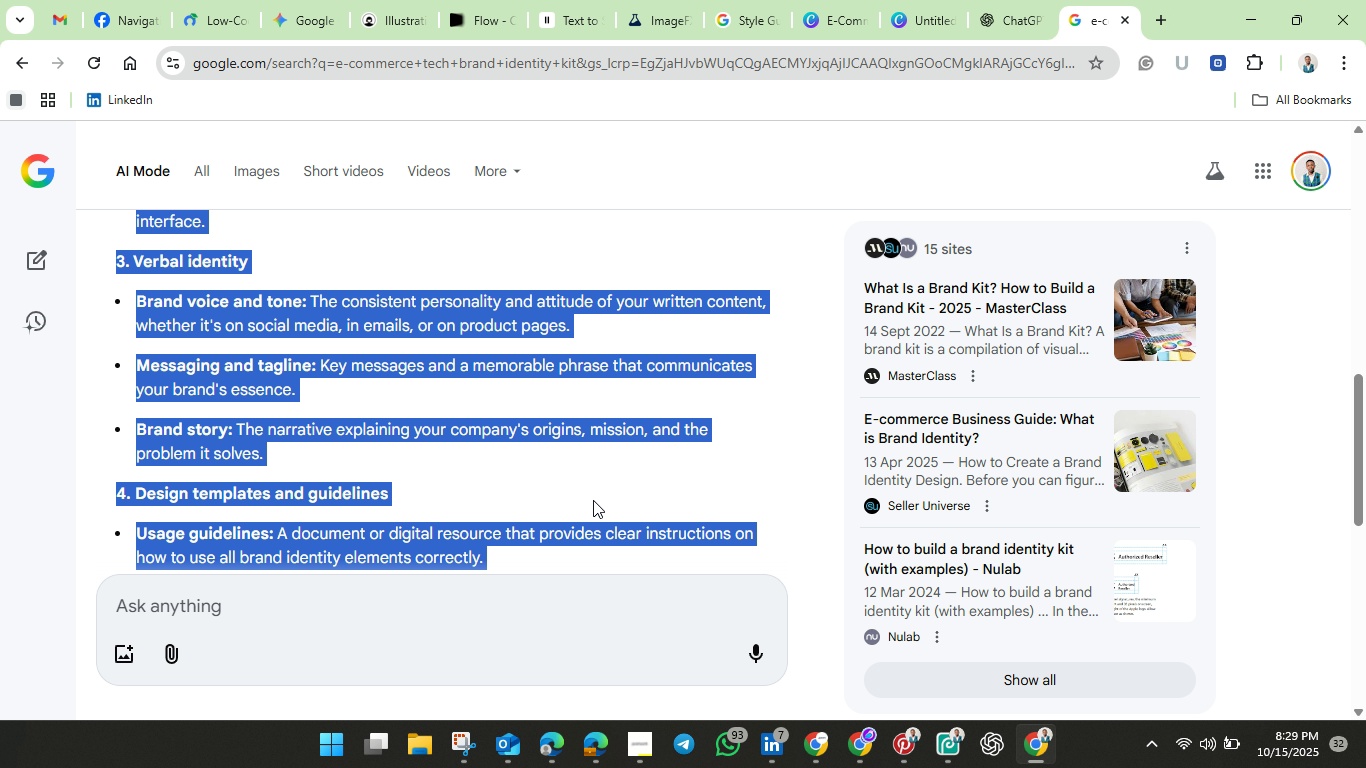 
key(Shift+ArrowDown)
 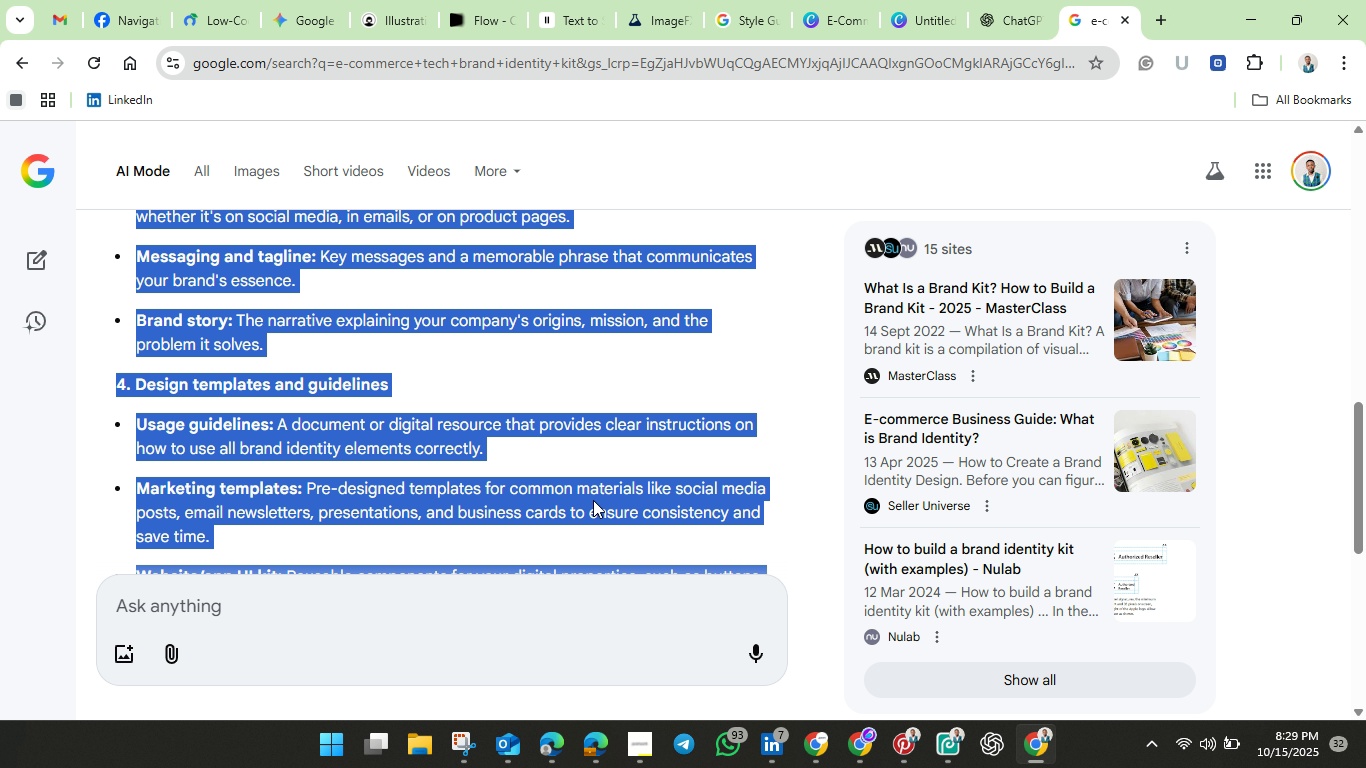 
key(Shift+ArrowDown)
 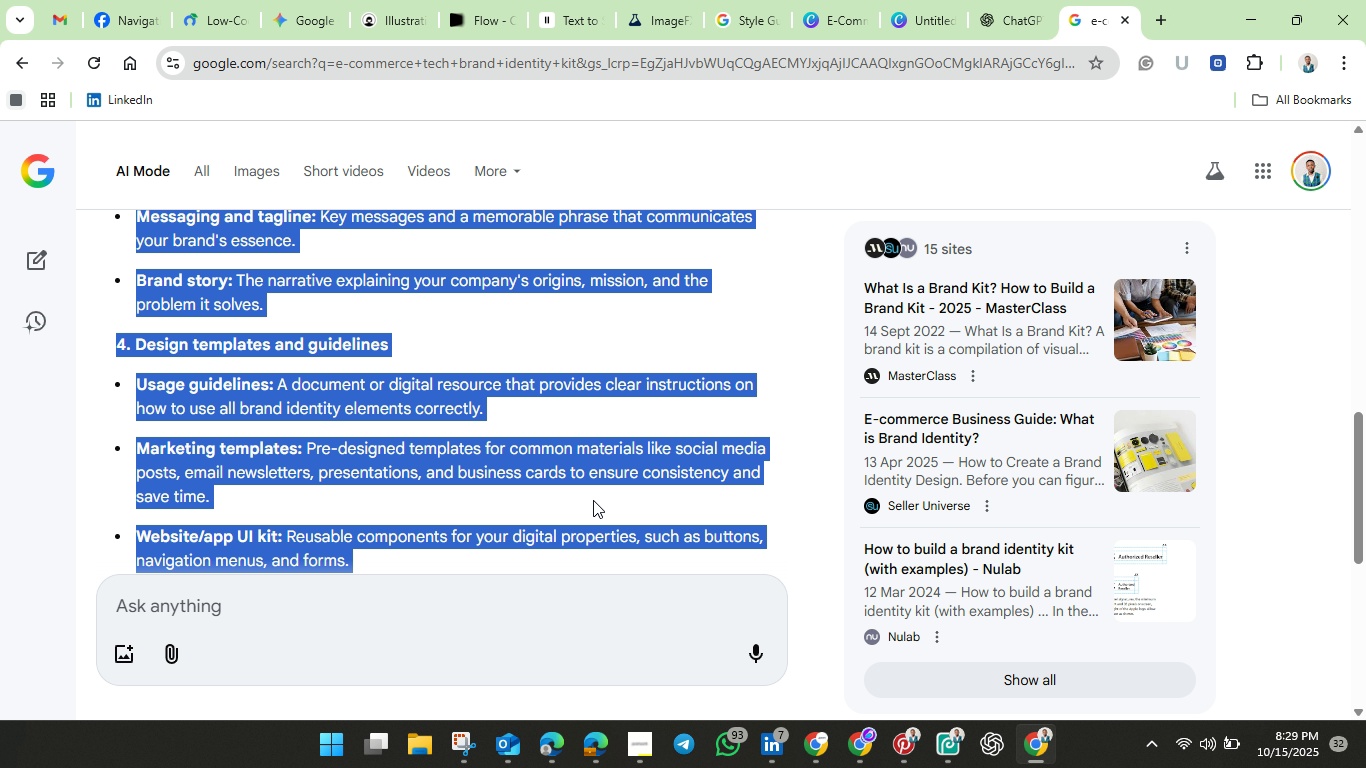 
key(Shift+ArrowDown)
 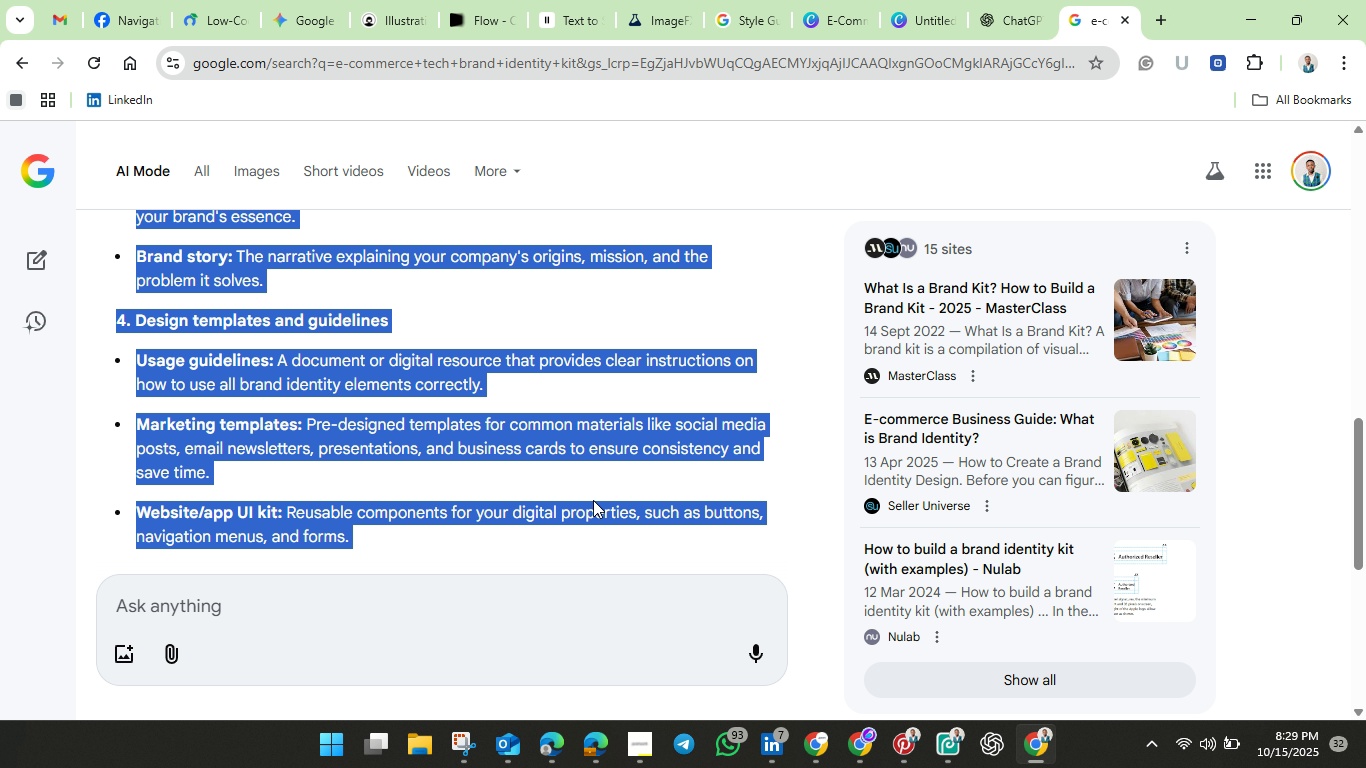 
key(Shift+ArrowDown)
 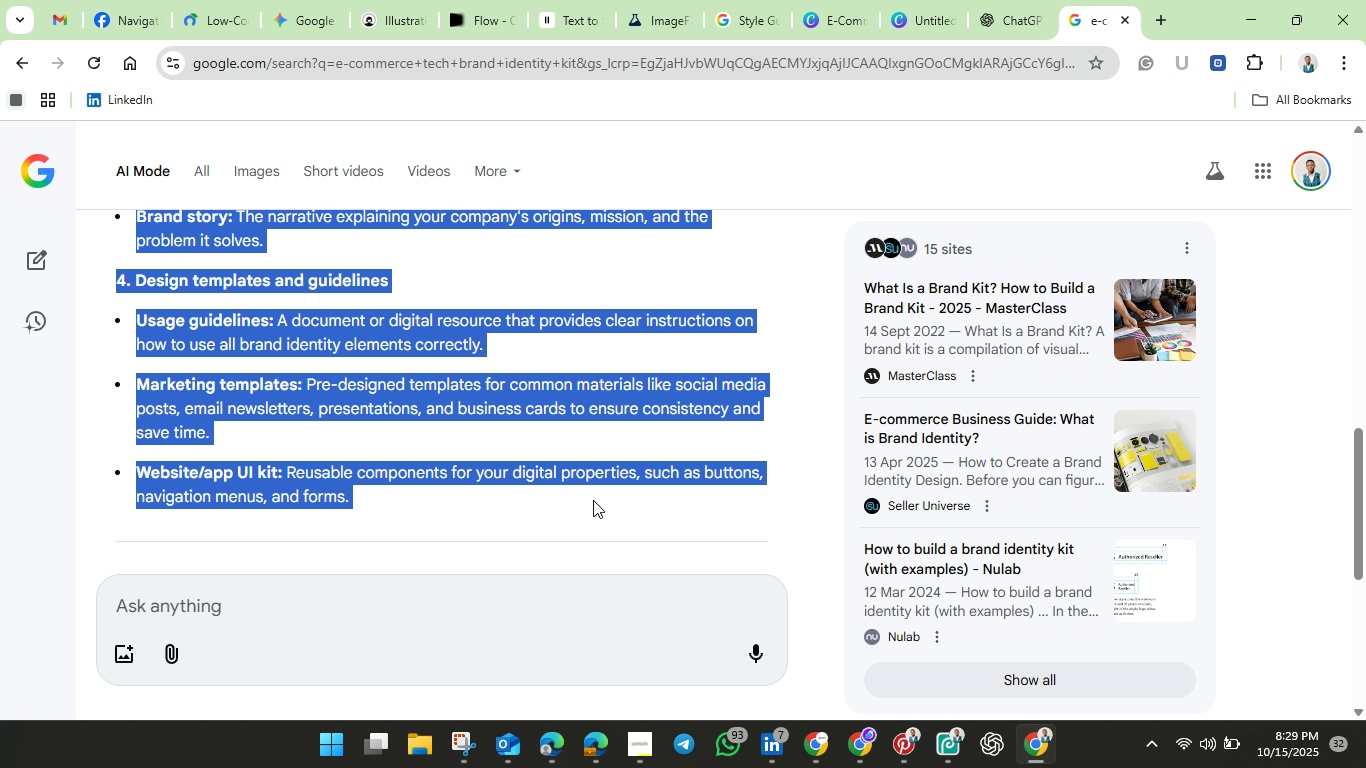 
key(Shift+ArrowDown)
 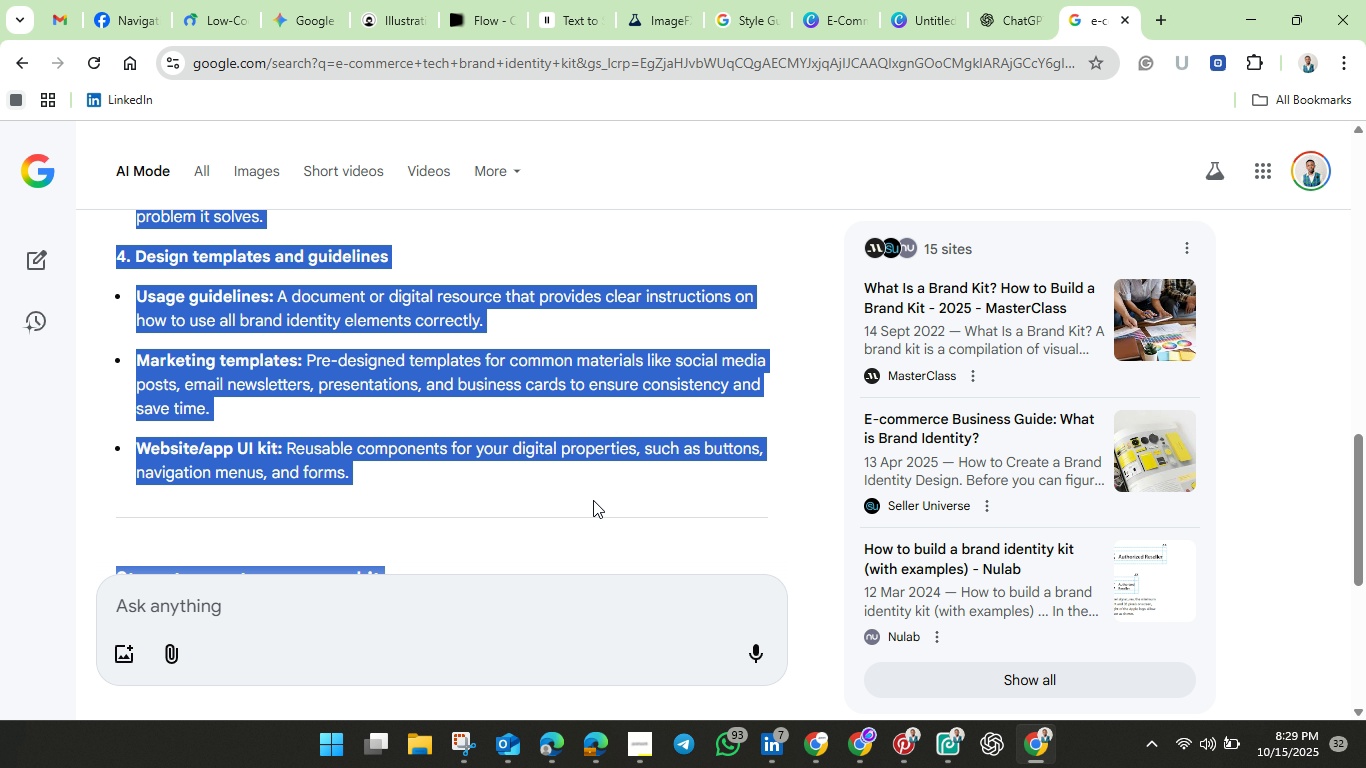 
key(Shift+ArrowDown)
 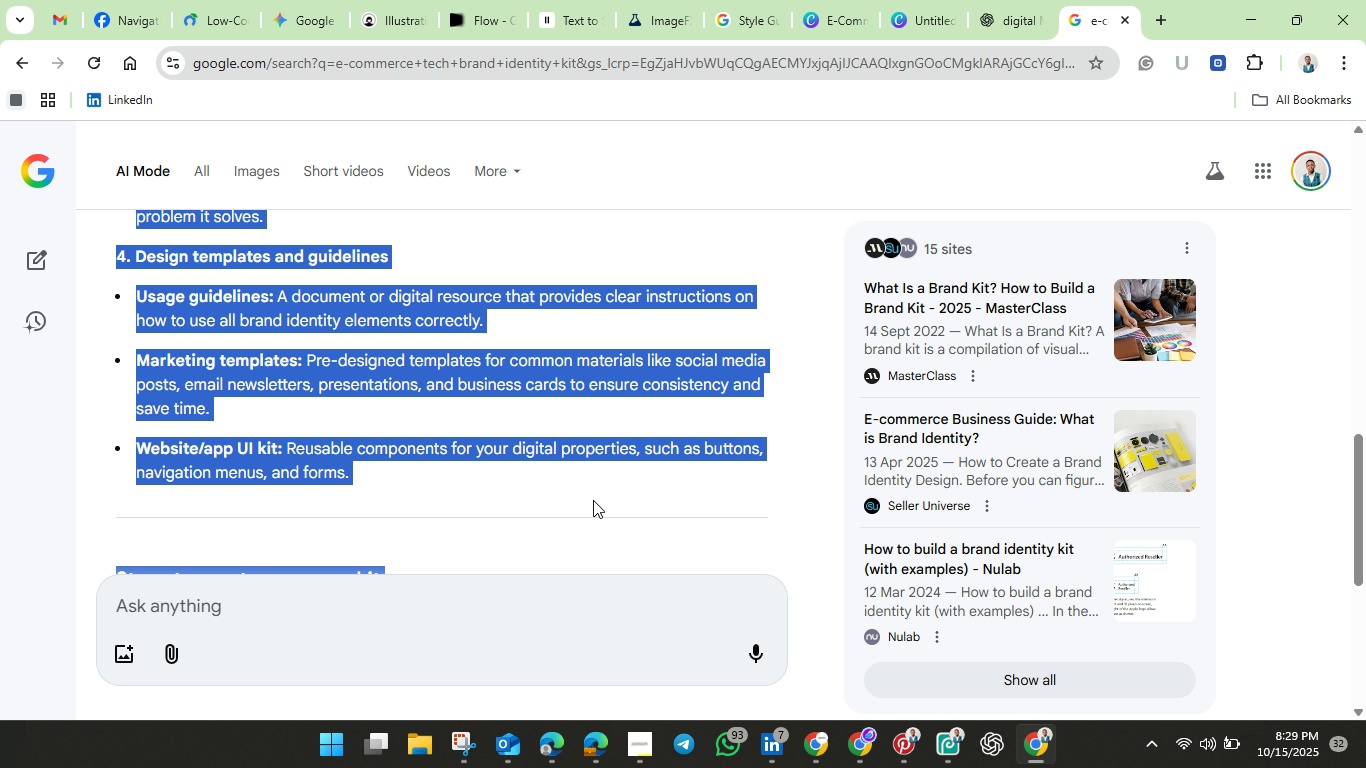 
key(Shift+ArrowDown)
 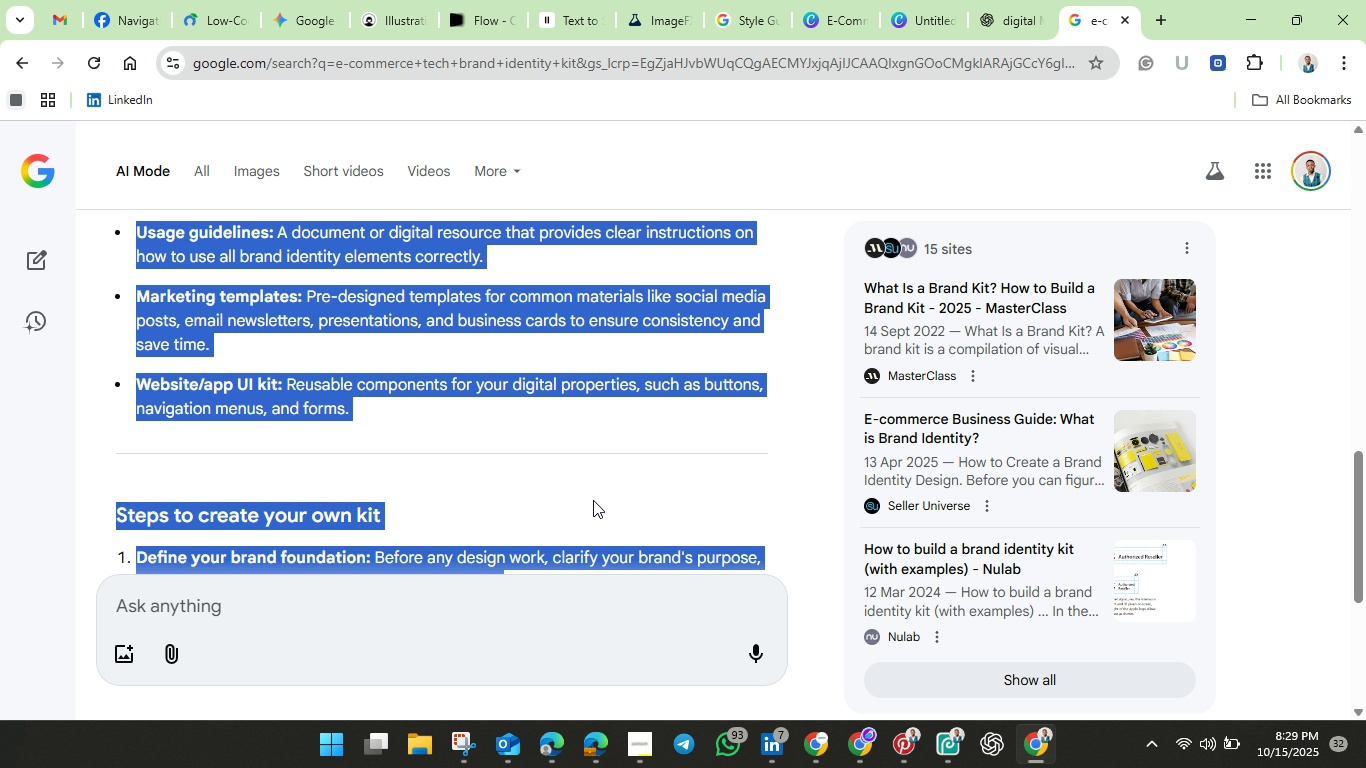 
key(Shift+ArrowDown)
 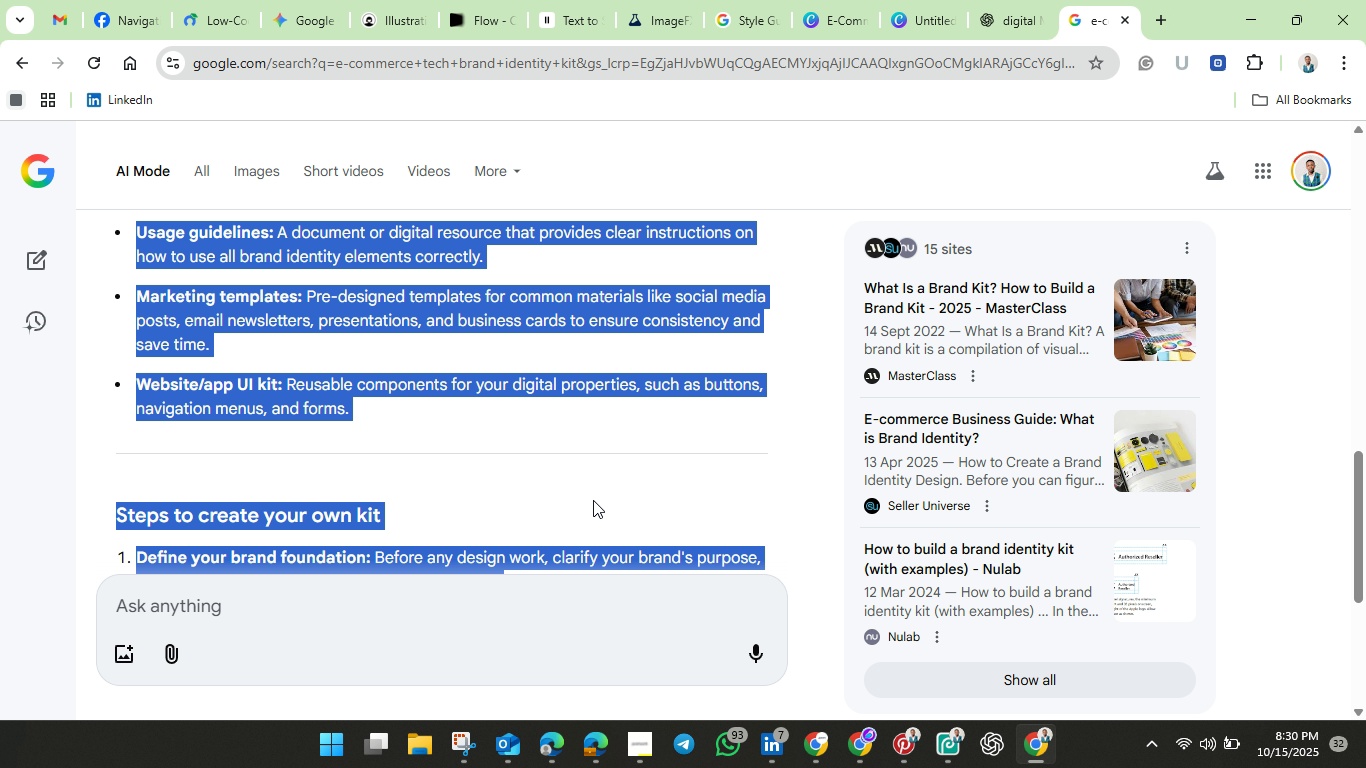 
hold_key(key=ArrowDown, duration=0.66)
 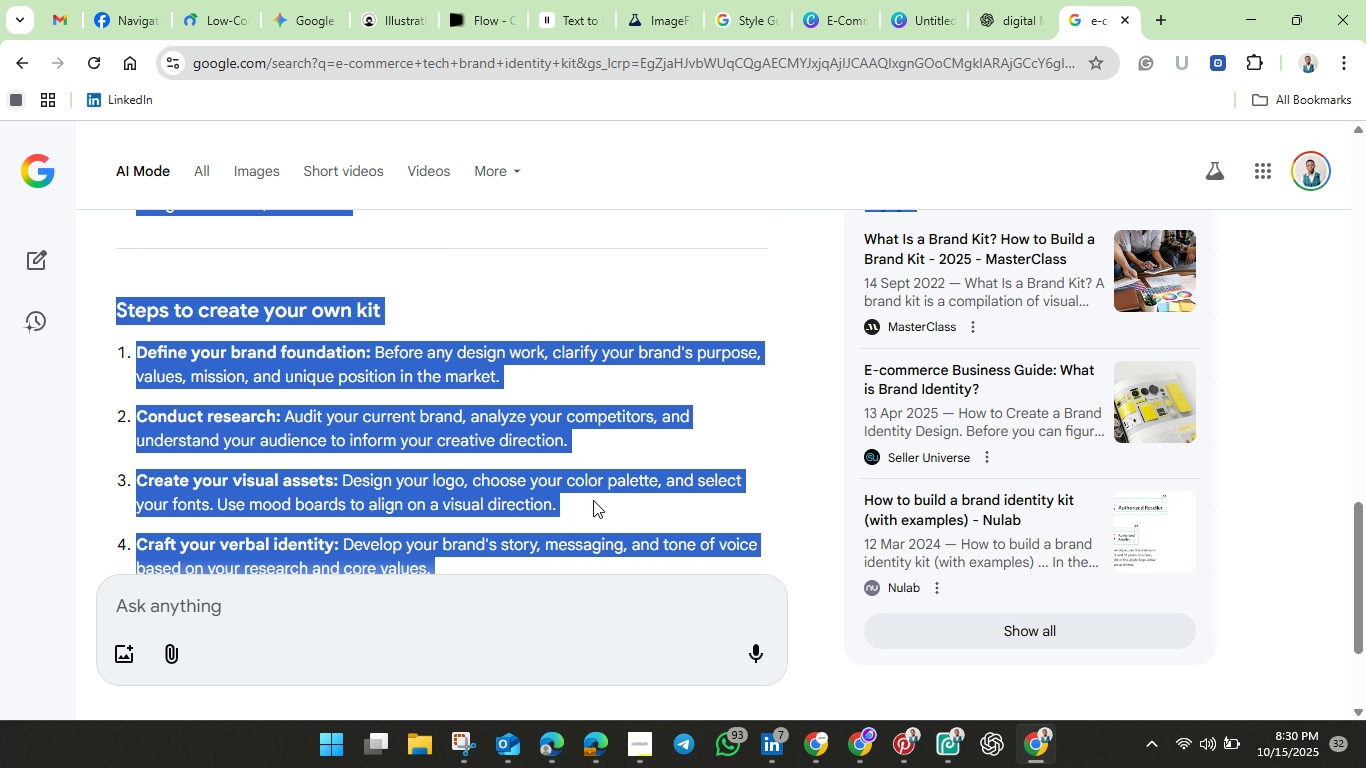 
key(Shift+ArrowDown)
 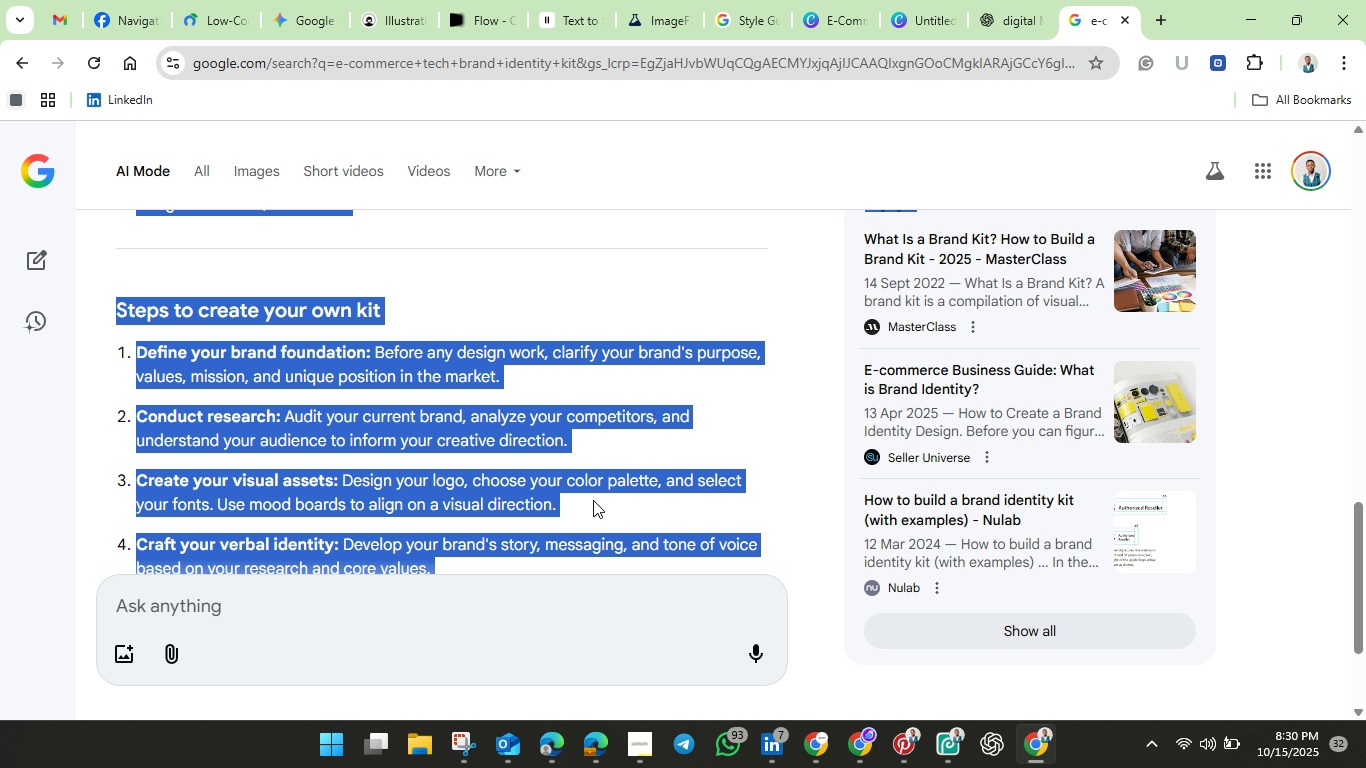 
key(Shift+ArrowDown)
 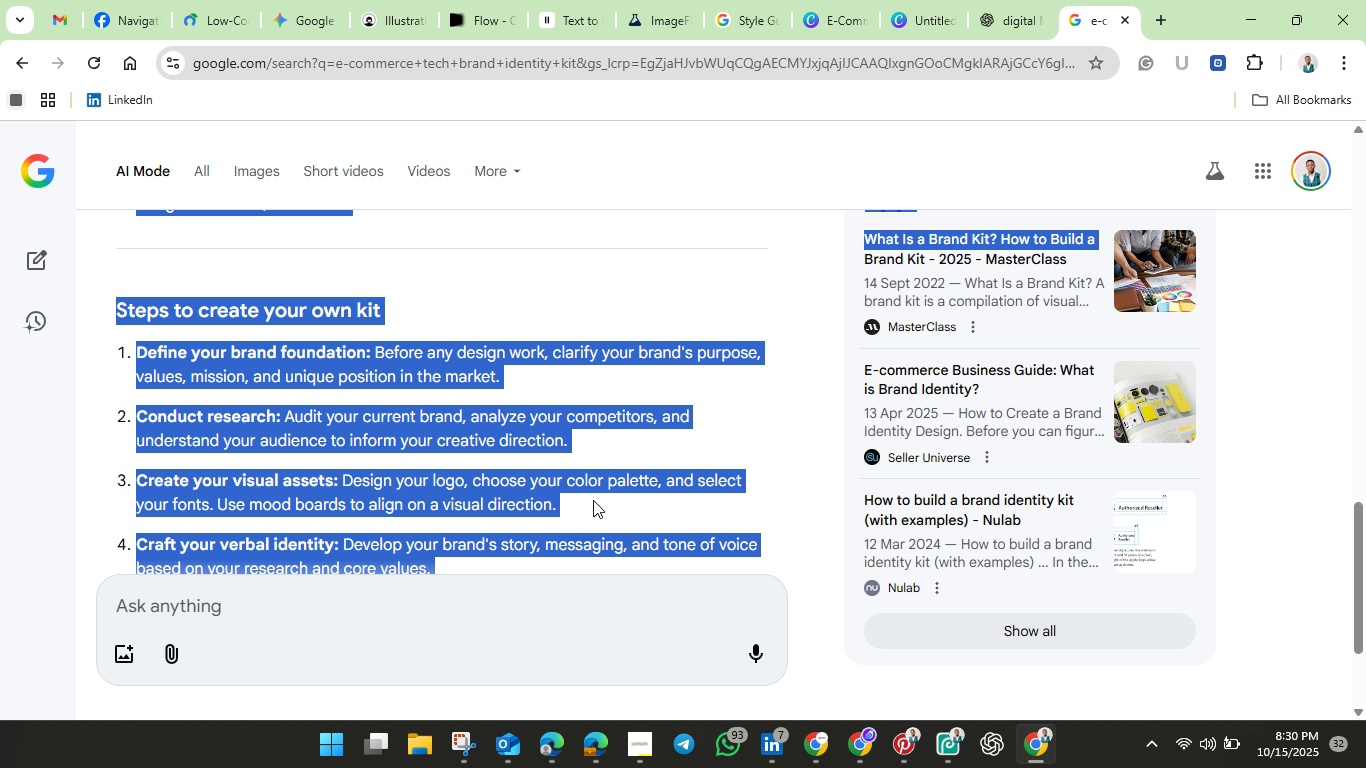 
key(Shift+ArrowDown)
 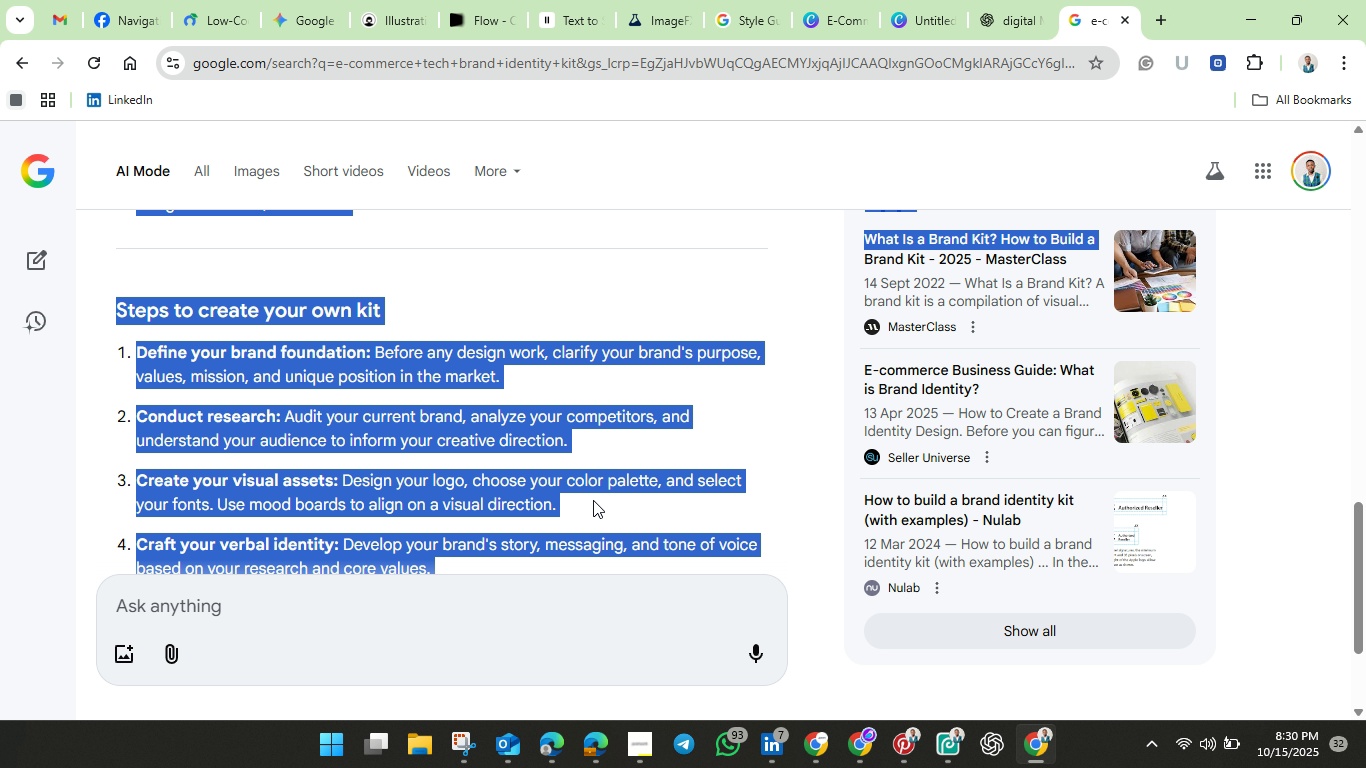 
hold_key(key=ArrowDown, duration=0.31)
 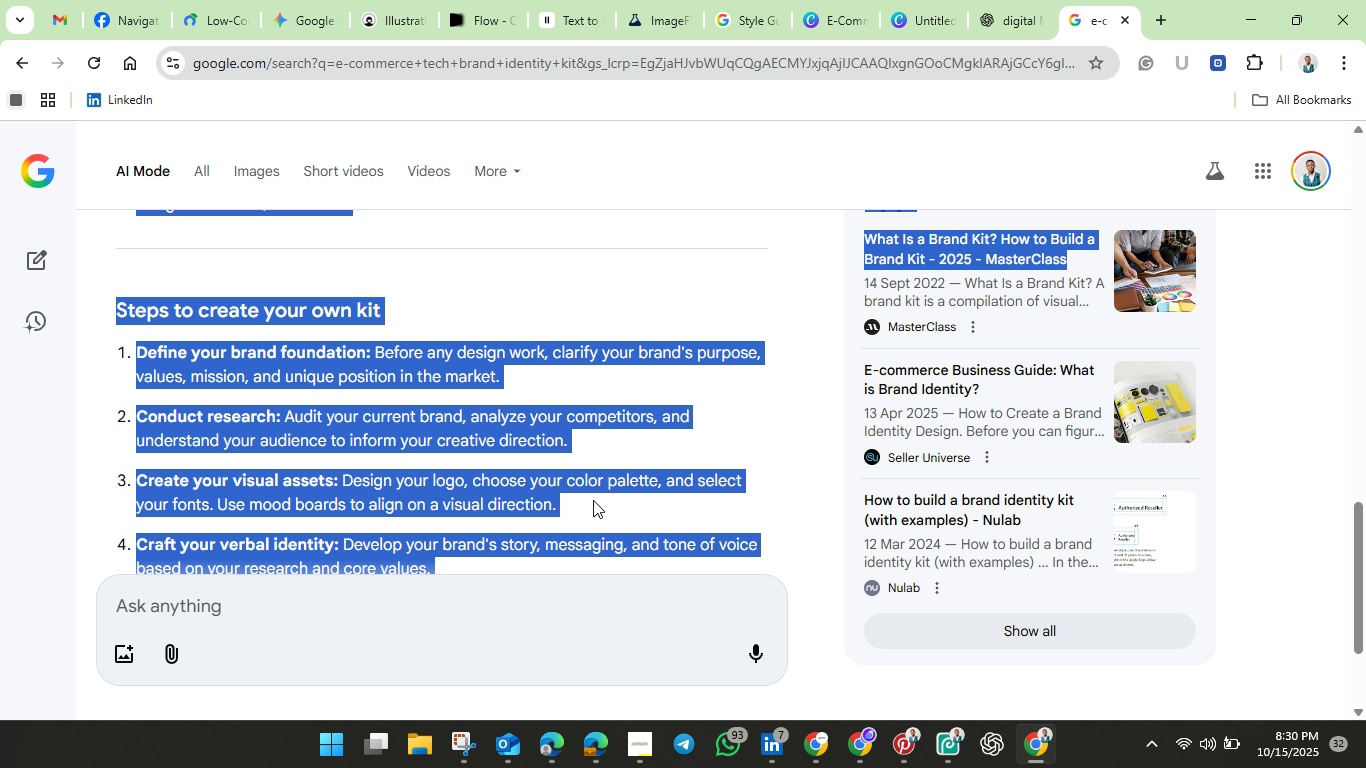 
key(Shift+ArrowDown)
 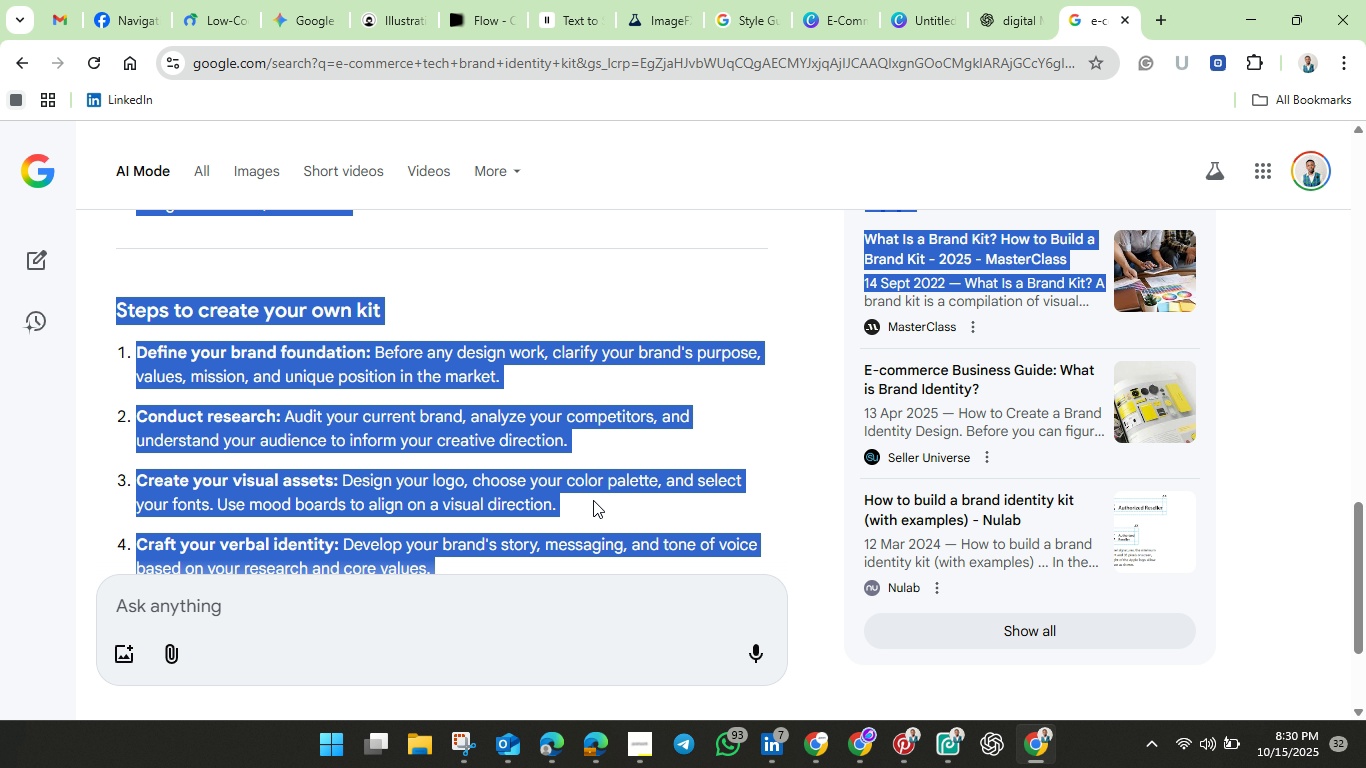 
hold_key(key=ArrowDown, duration=0.36)
 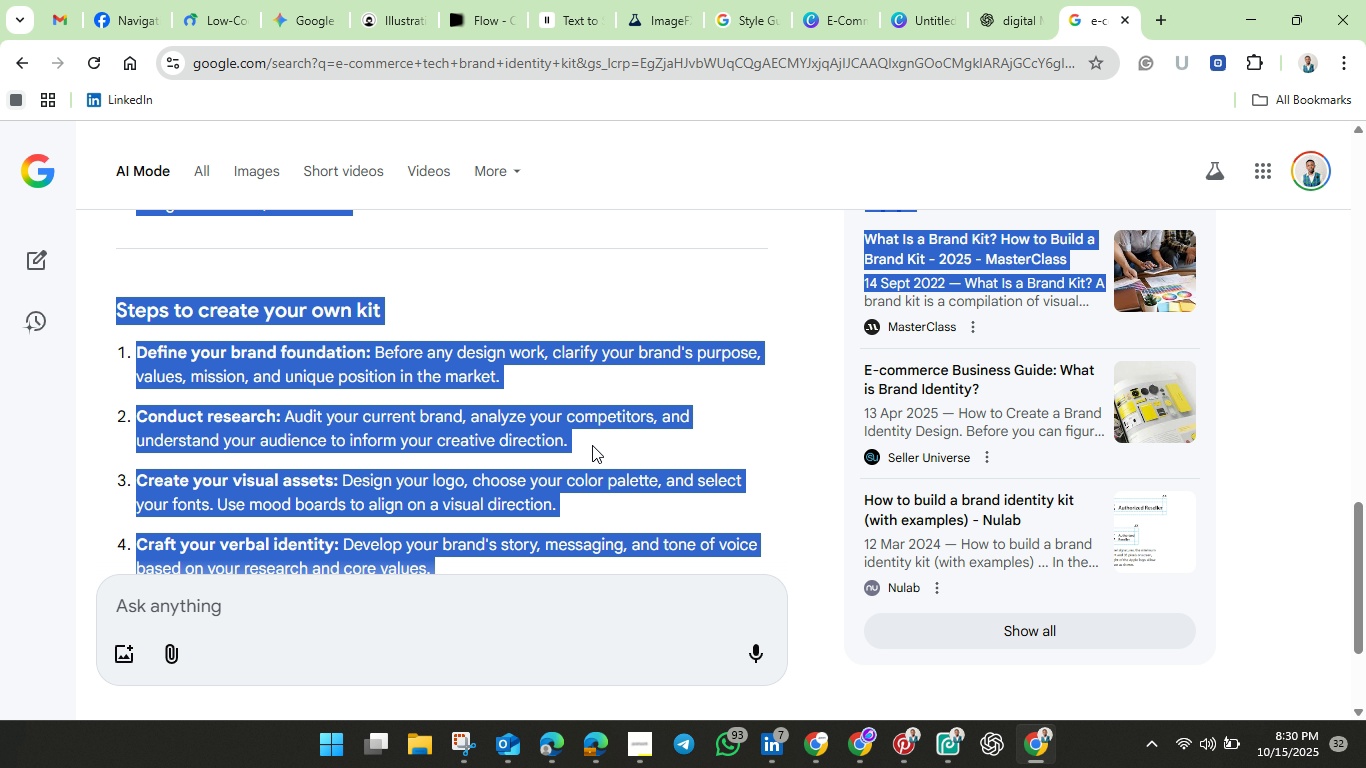 
scroll: coordinate [559, 372], scroll_direction: down, amount: 5.0
 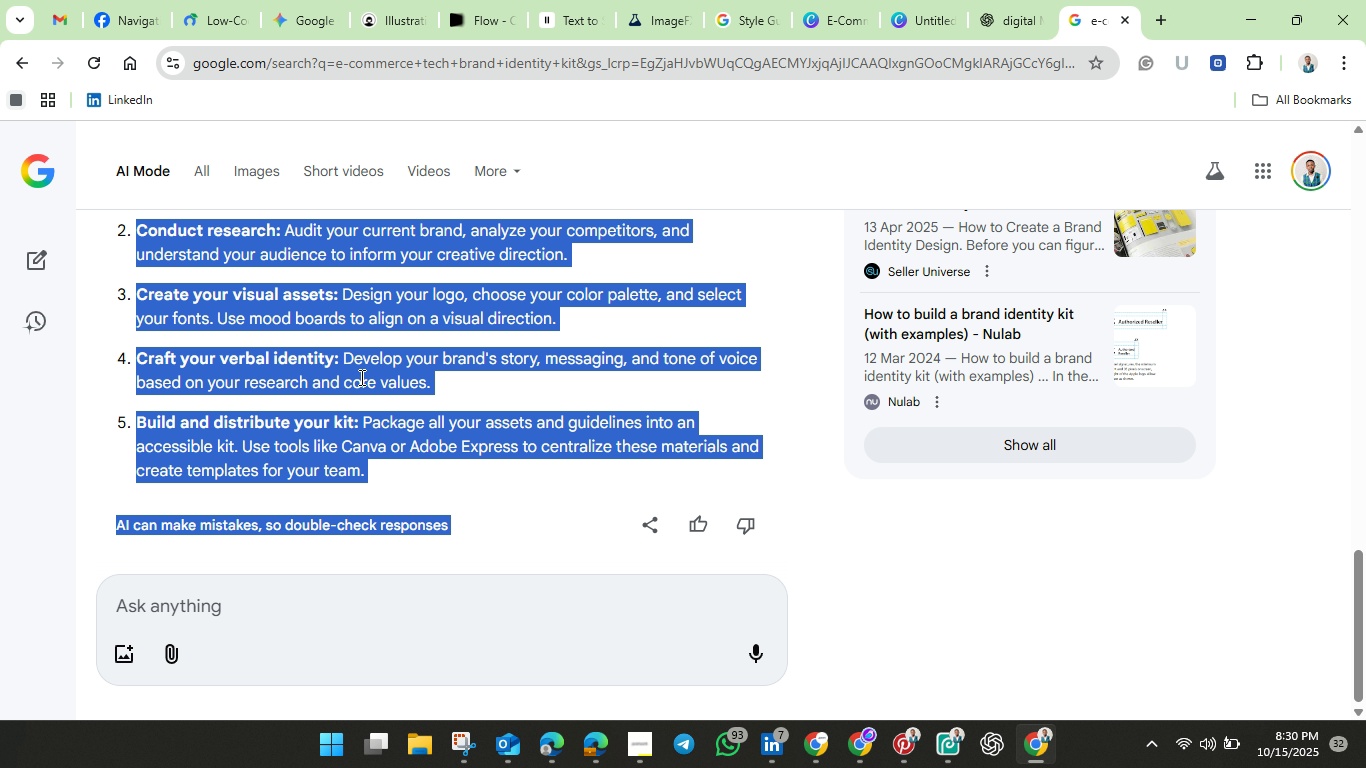 
right_click([362, 373])
 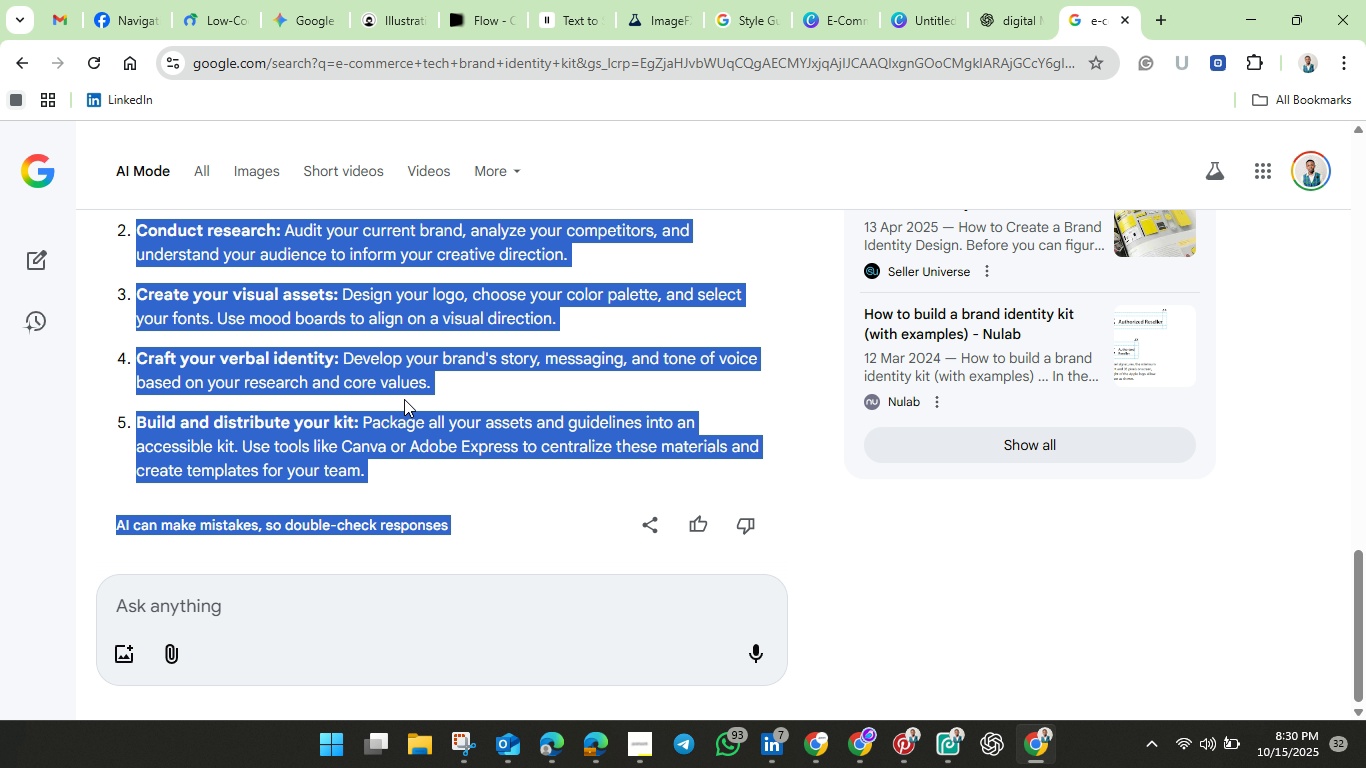 
left_click([404, 399])
 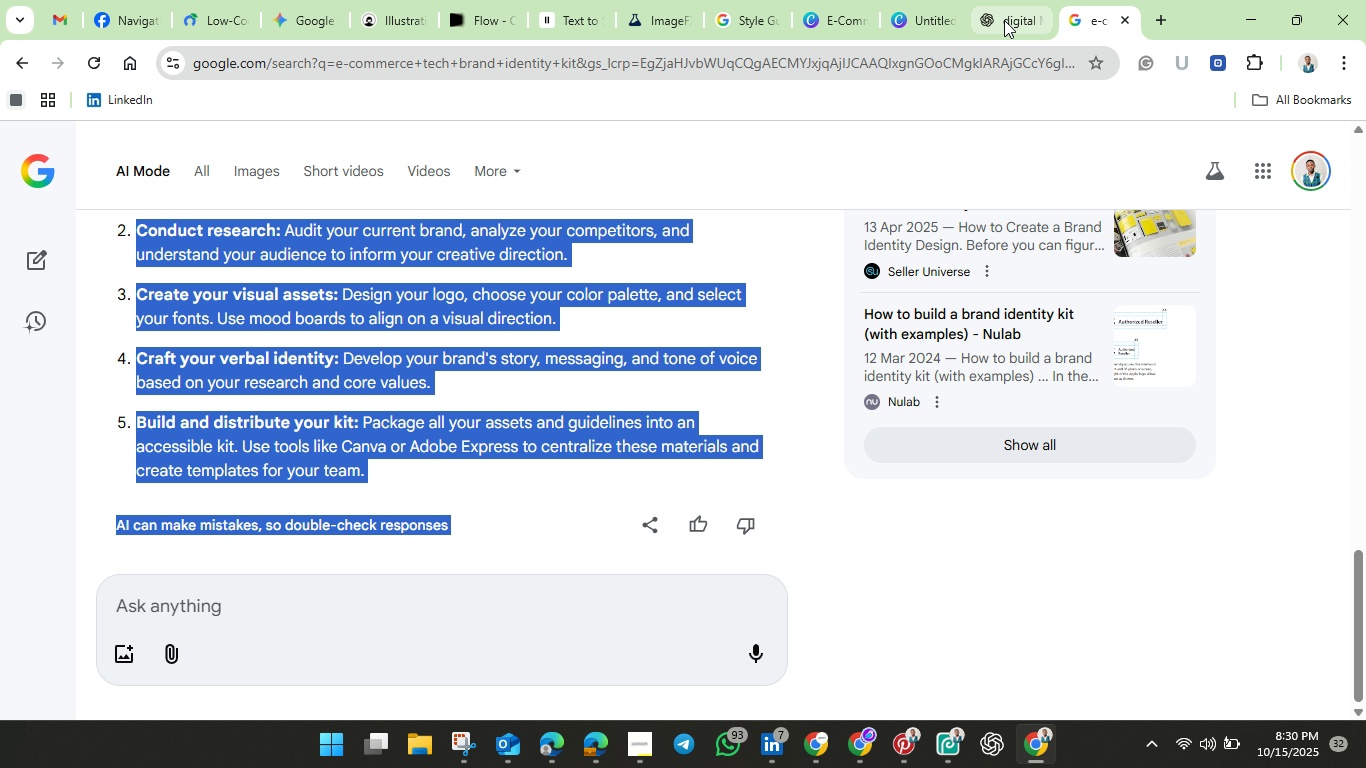 
left_click([1009, 16])
 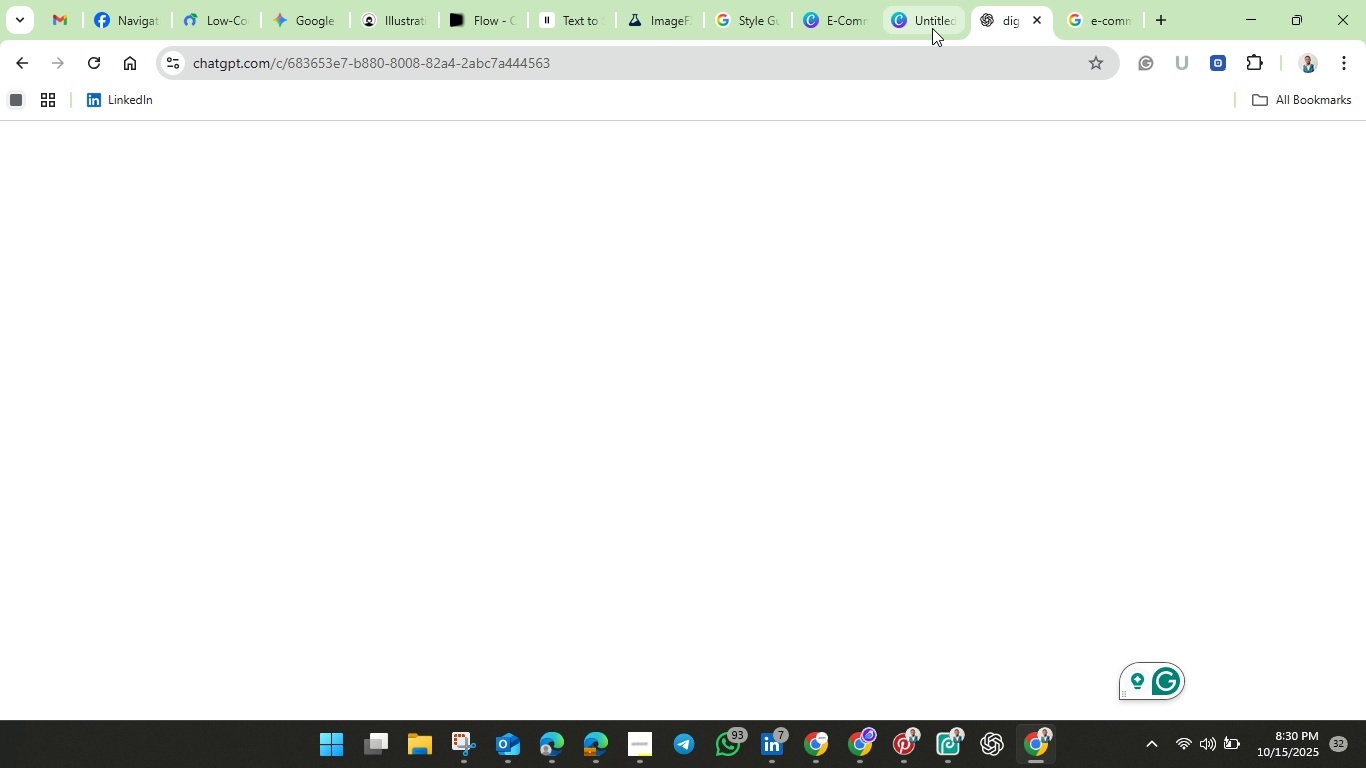 
left_click([927, 25])
 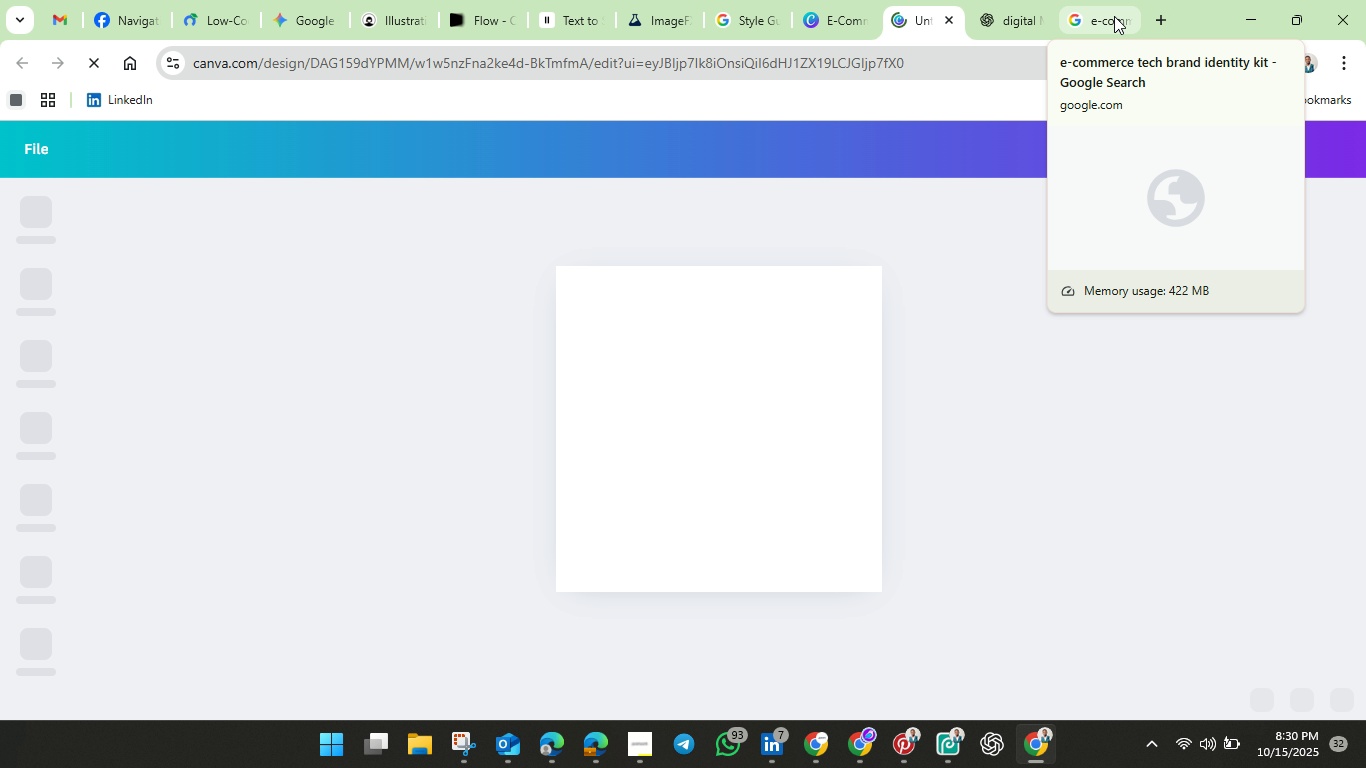 
wait(5.94)
 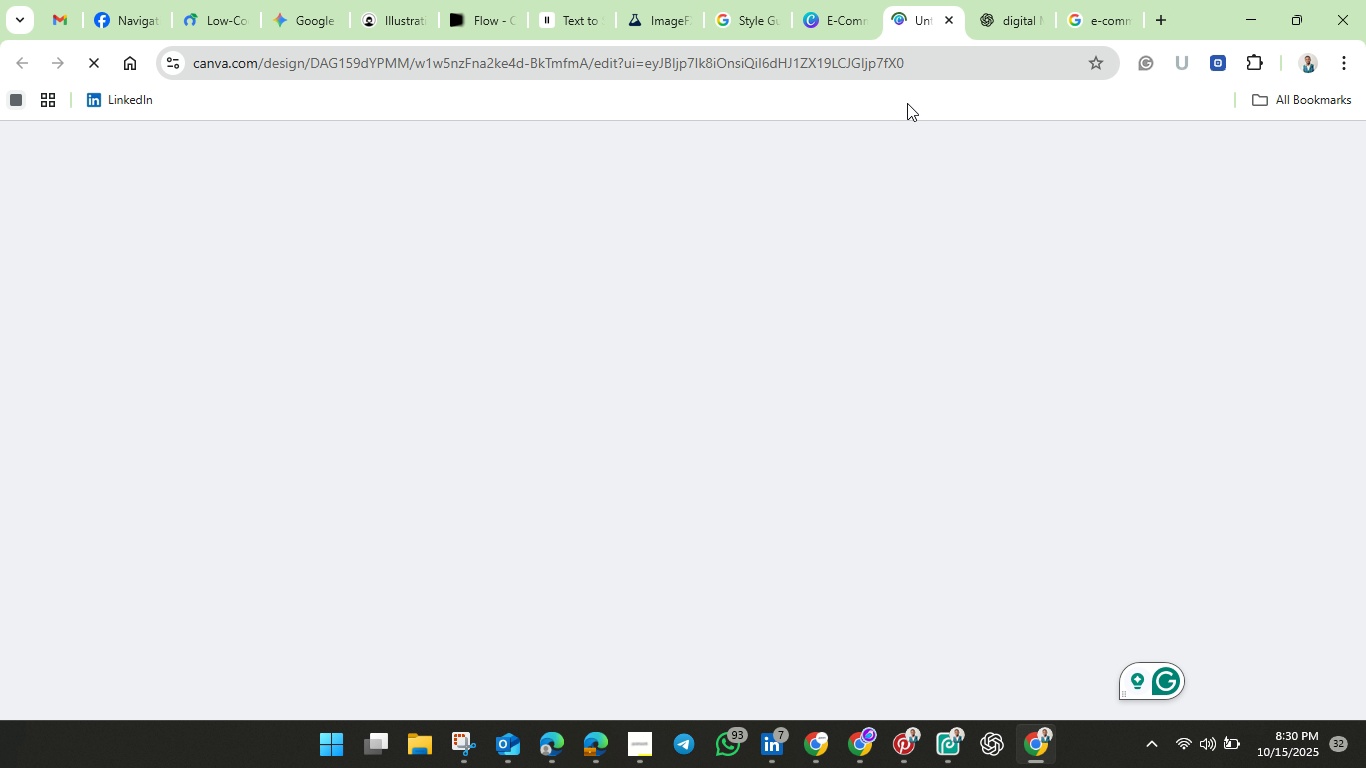 
left_click([1107, 18])
 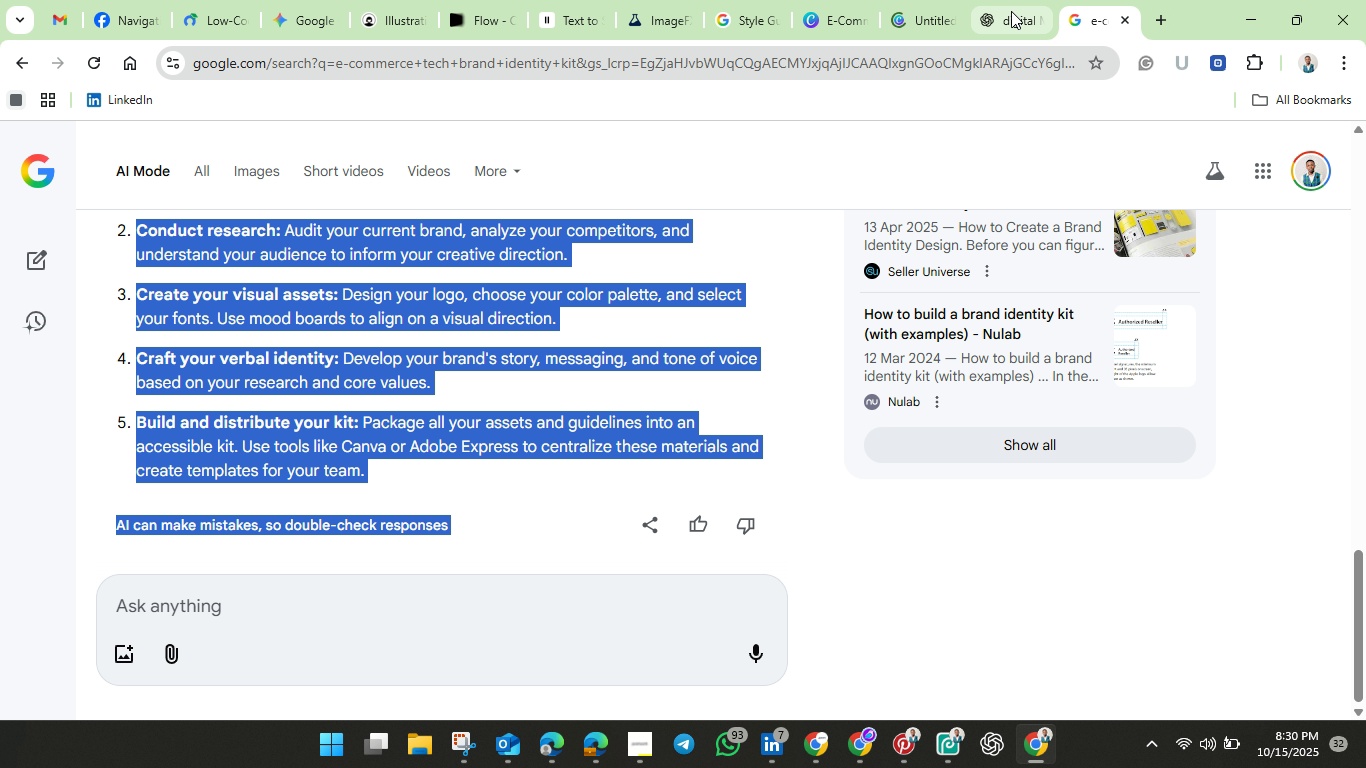 
left_click([1011, 11])
 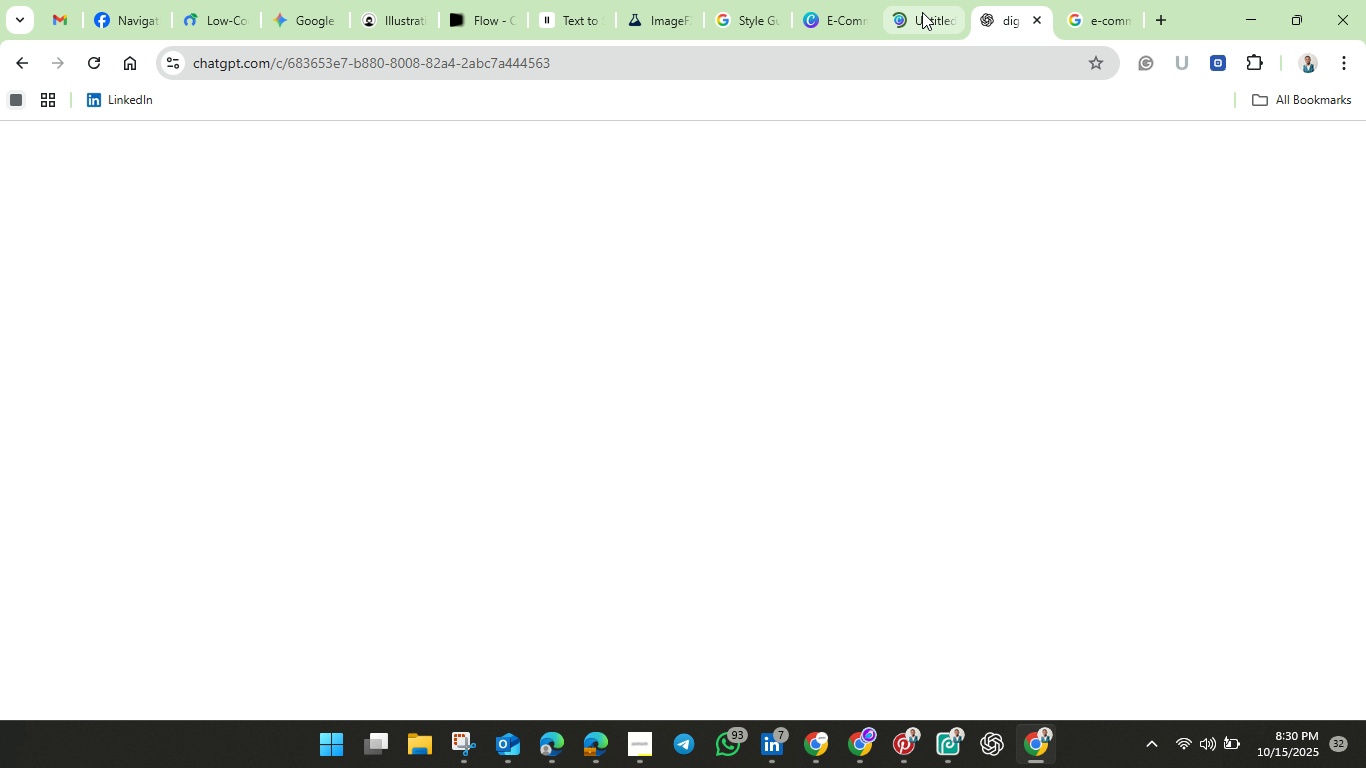 
left_click([922, 12])
 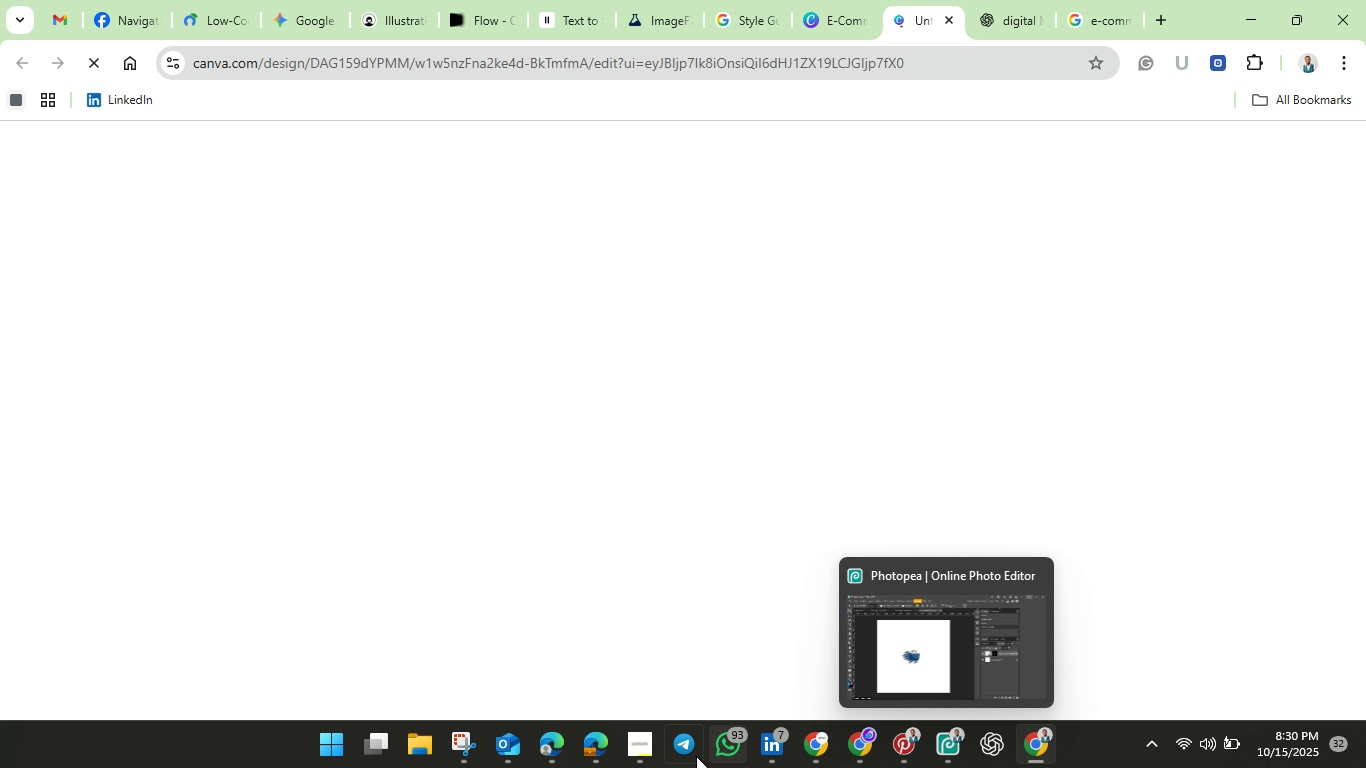 
left_click([730, 739])
 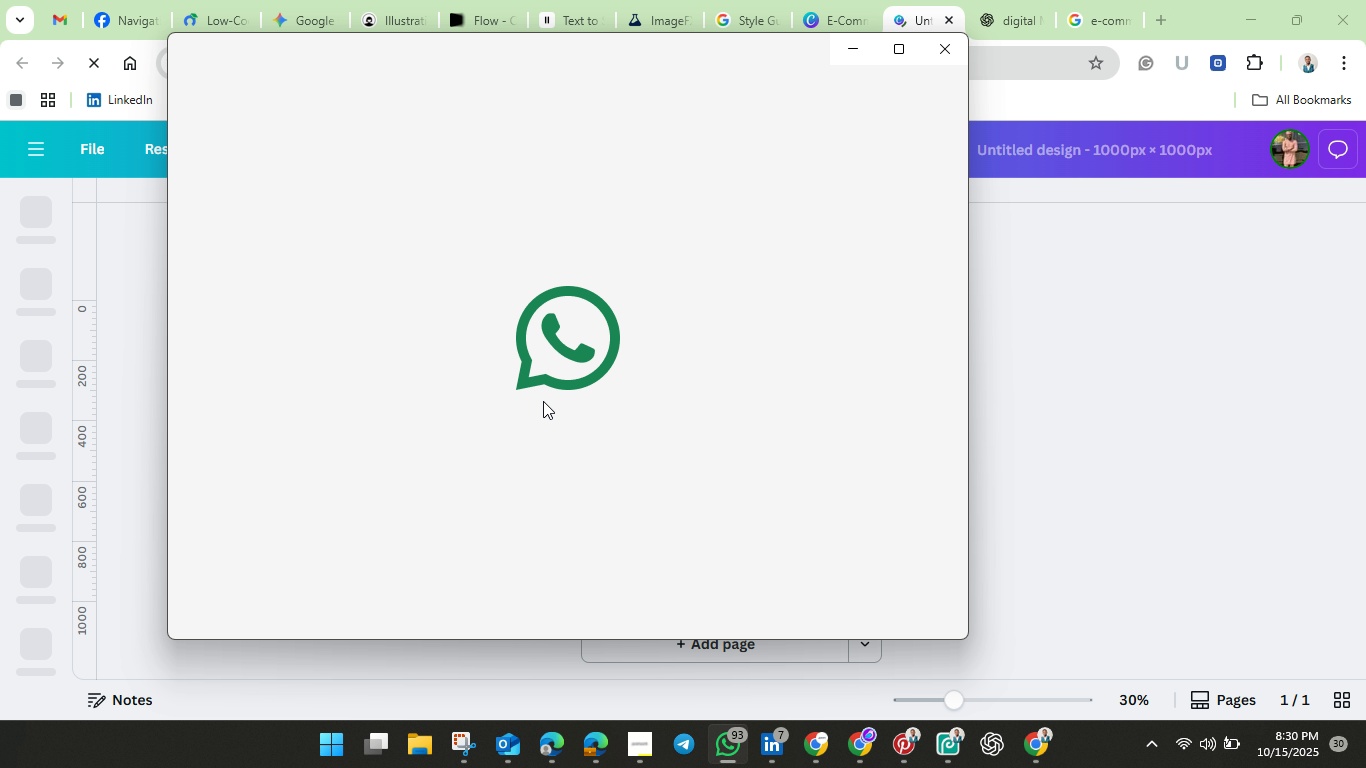 
wait(12.92)
 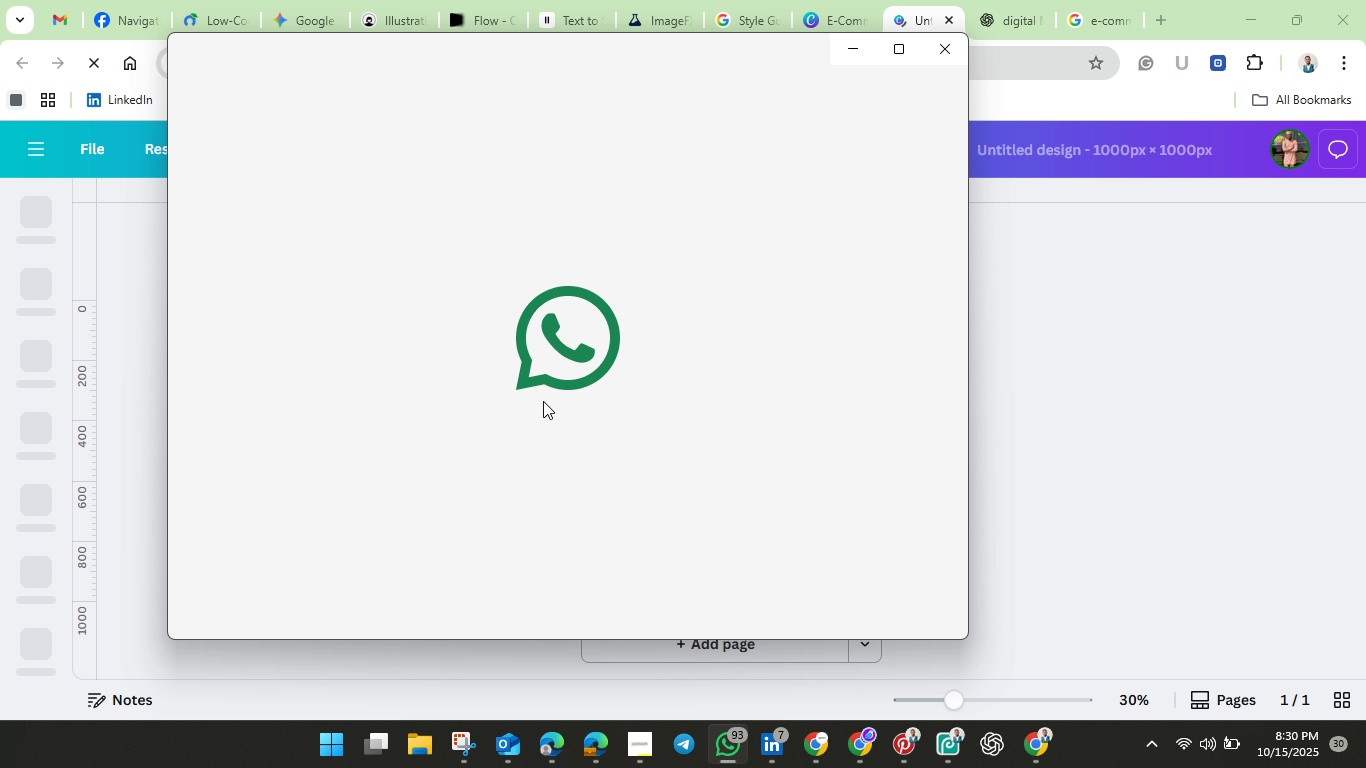 
hold_key(key=M, duration=0.55)
 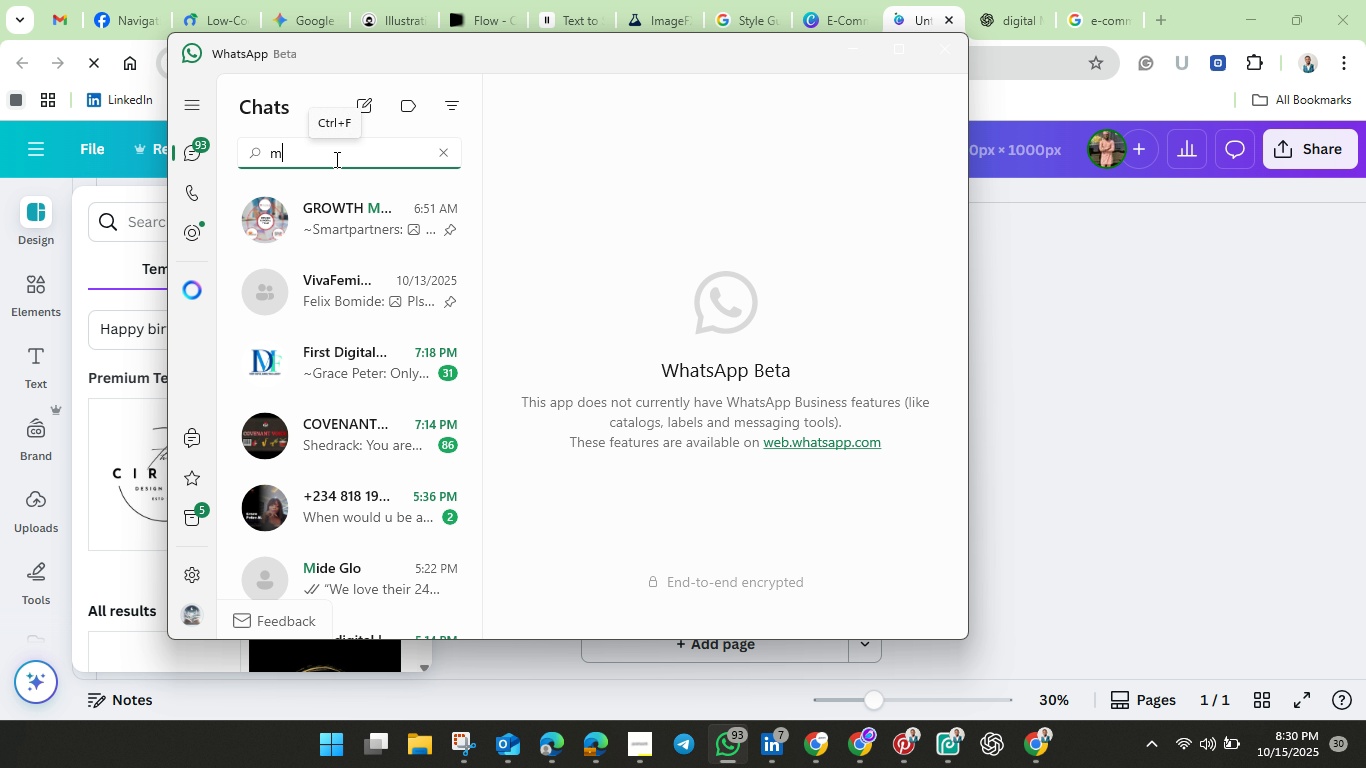 
type(ie)
 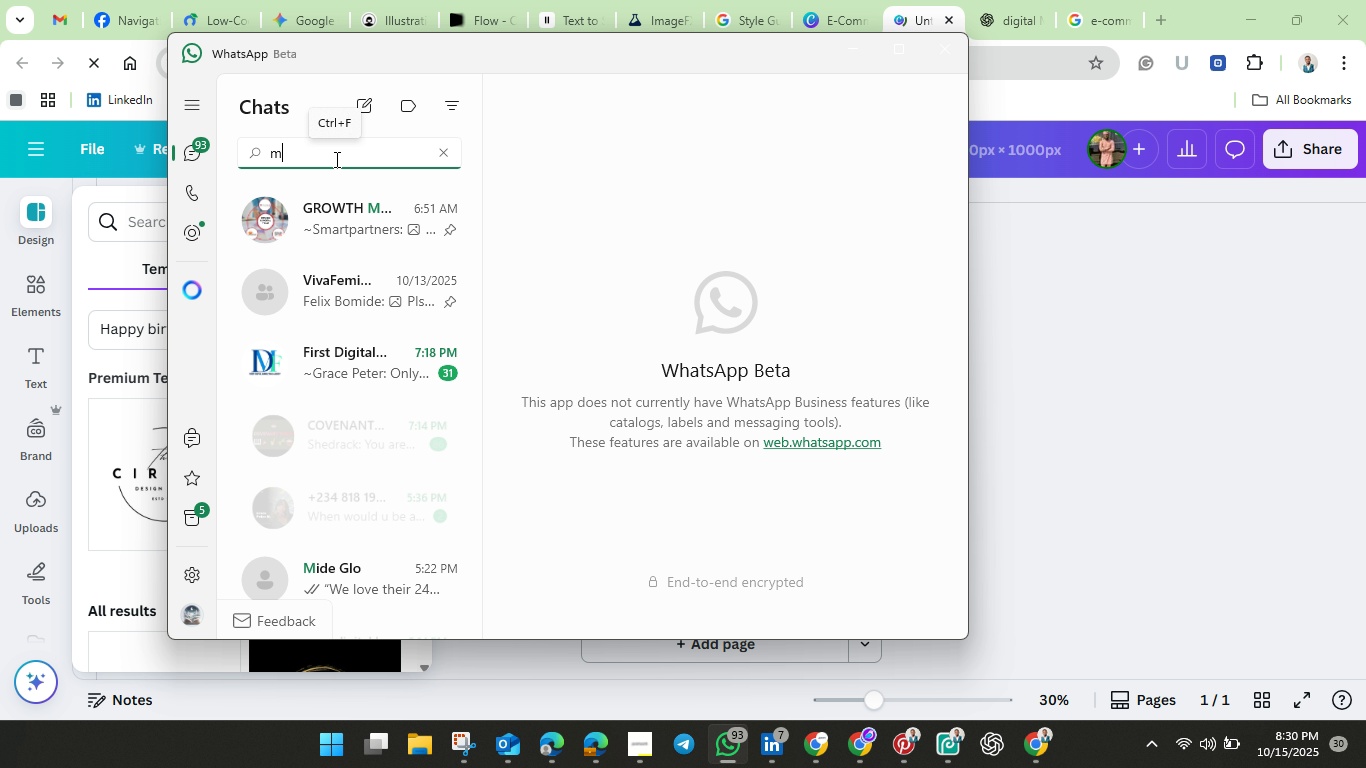 
left_click([335, 238])
 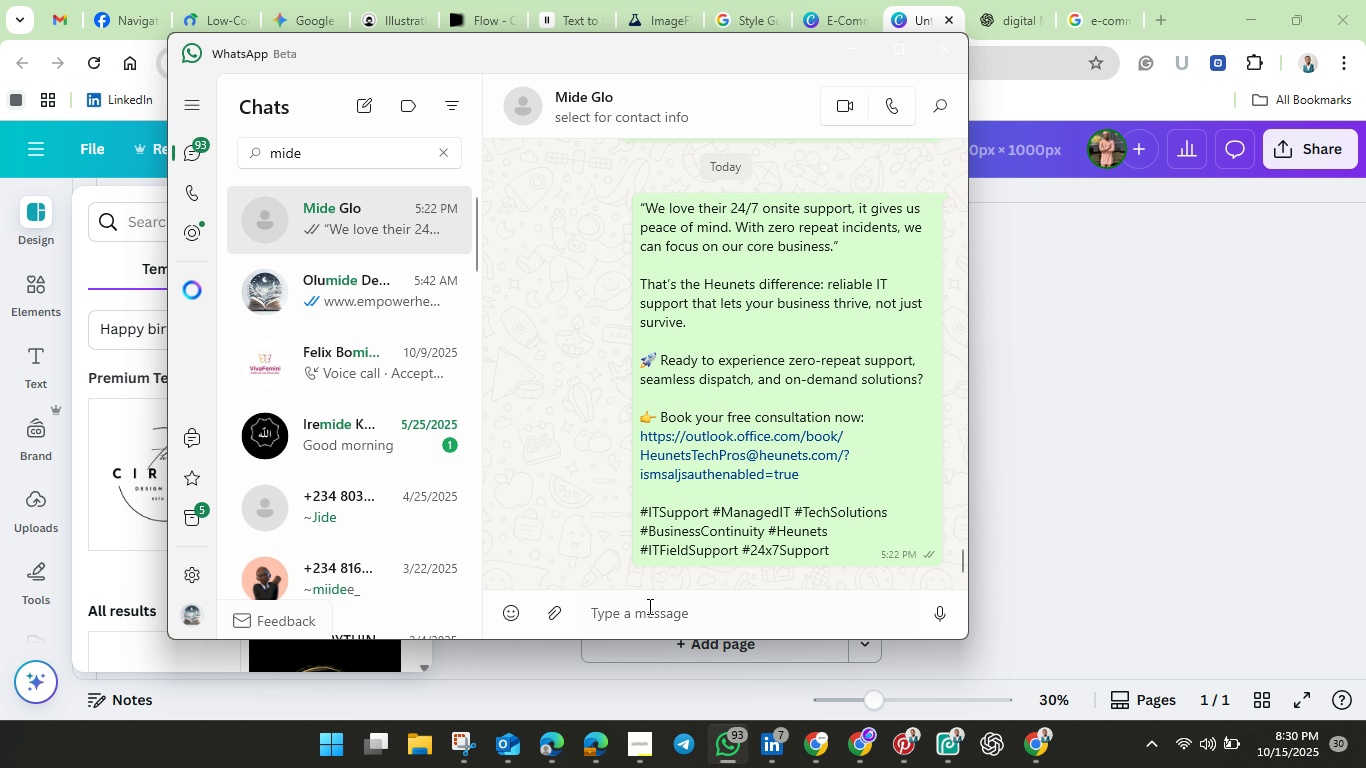 
left_click([639, 613])
 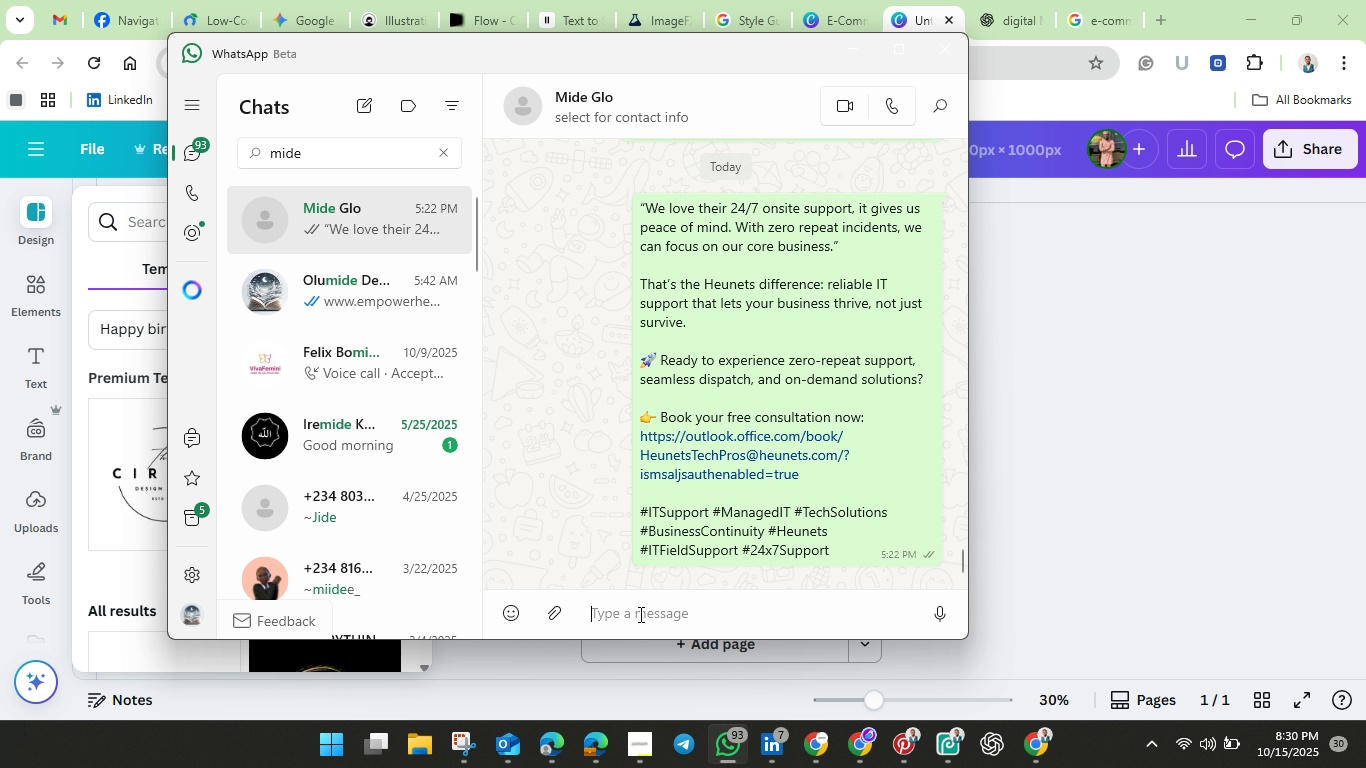 
key(Control+V)
 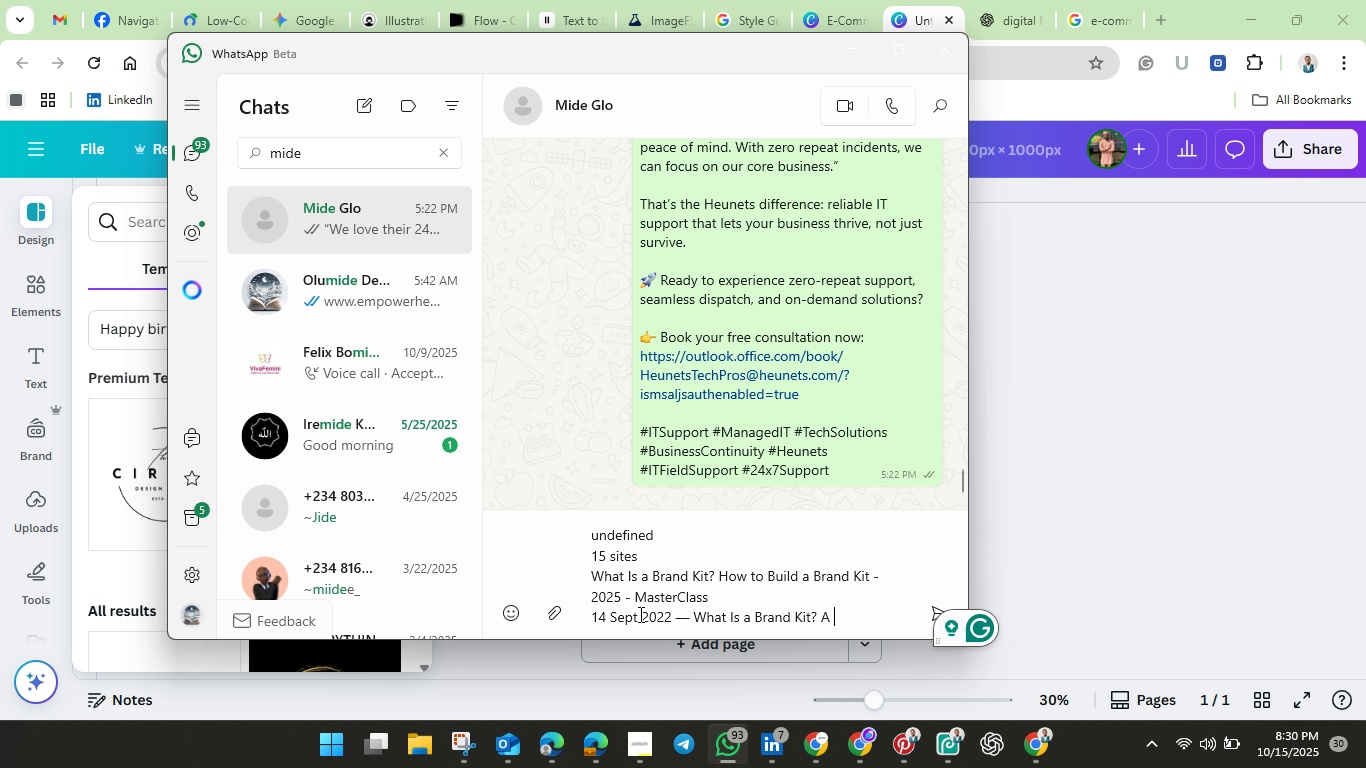 
hold_key(key=Enter, duration=0.53)
 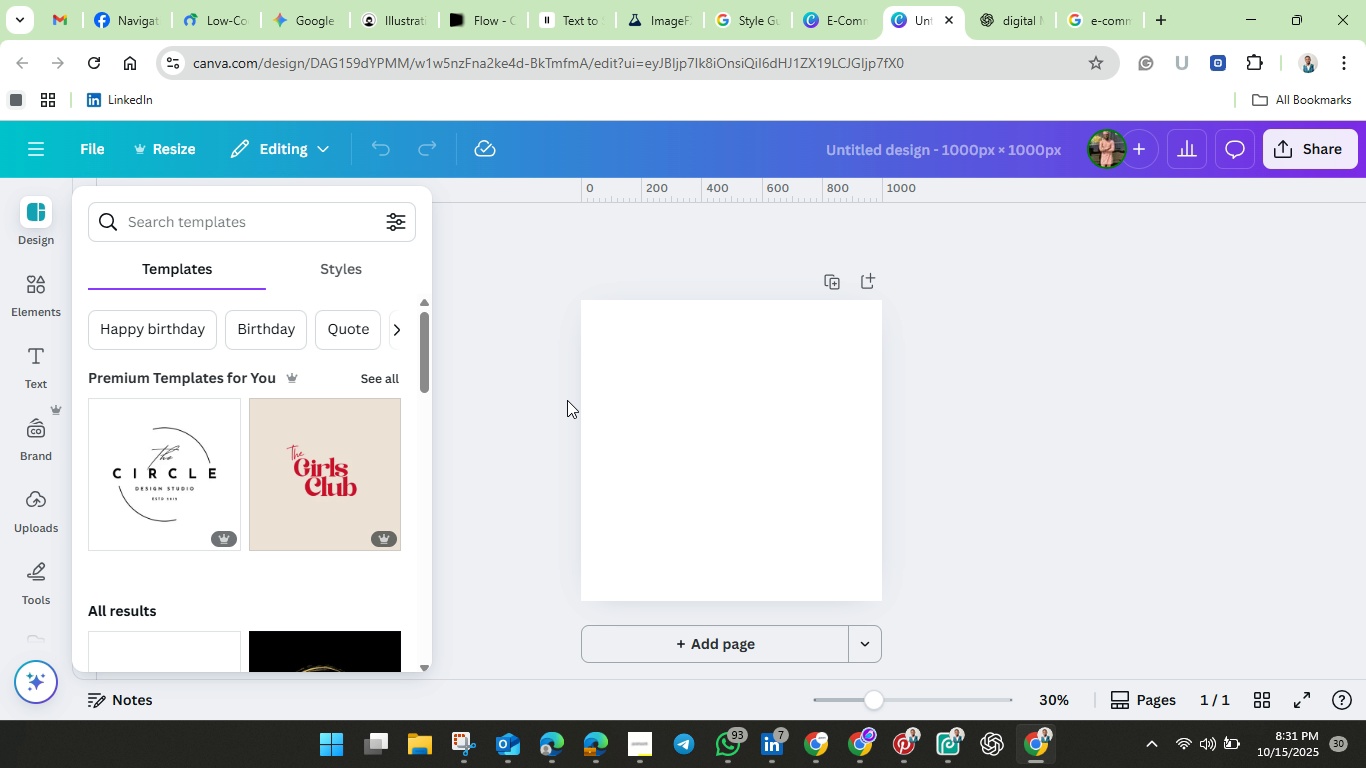 
wait(20.01)
 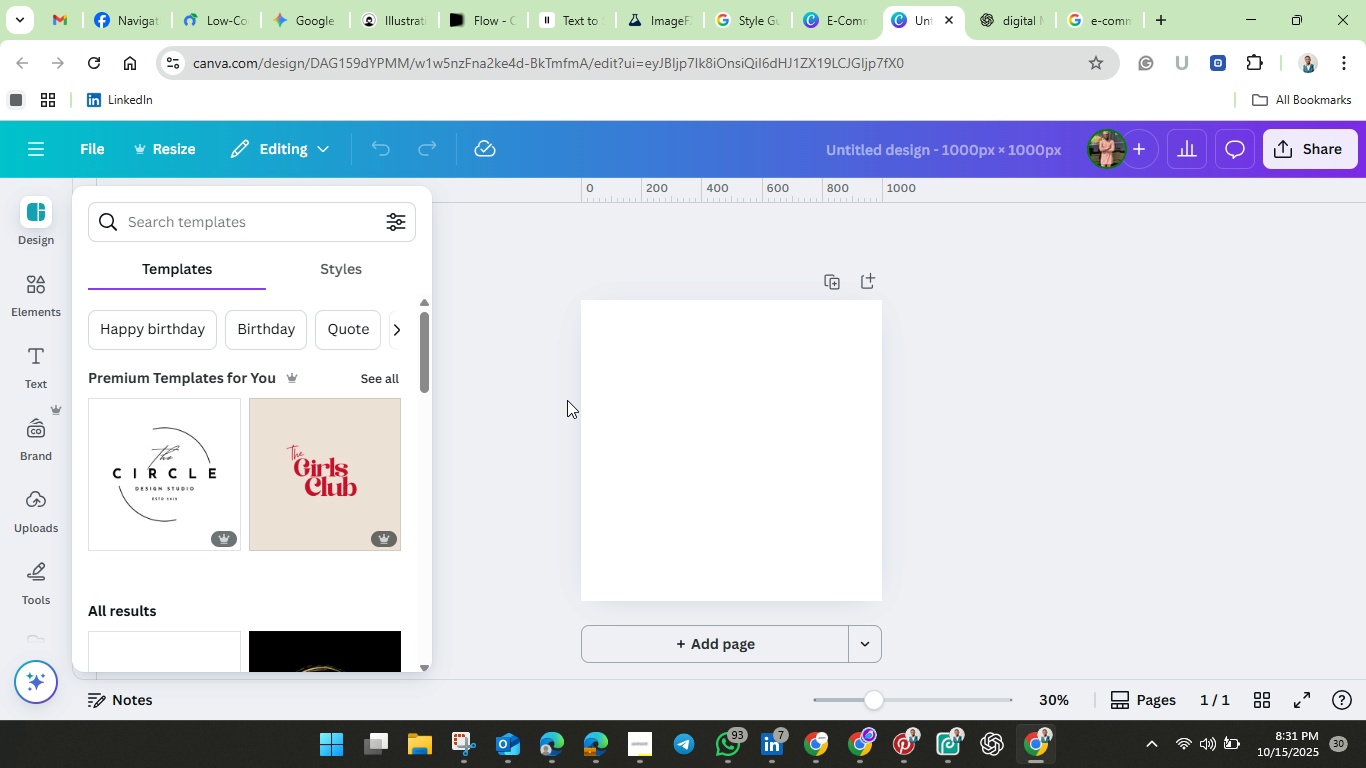 
left_click([846, 16])
 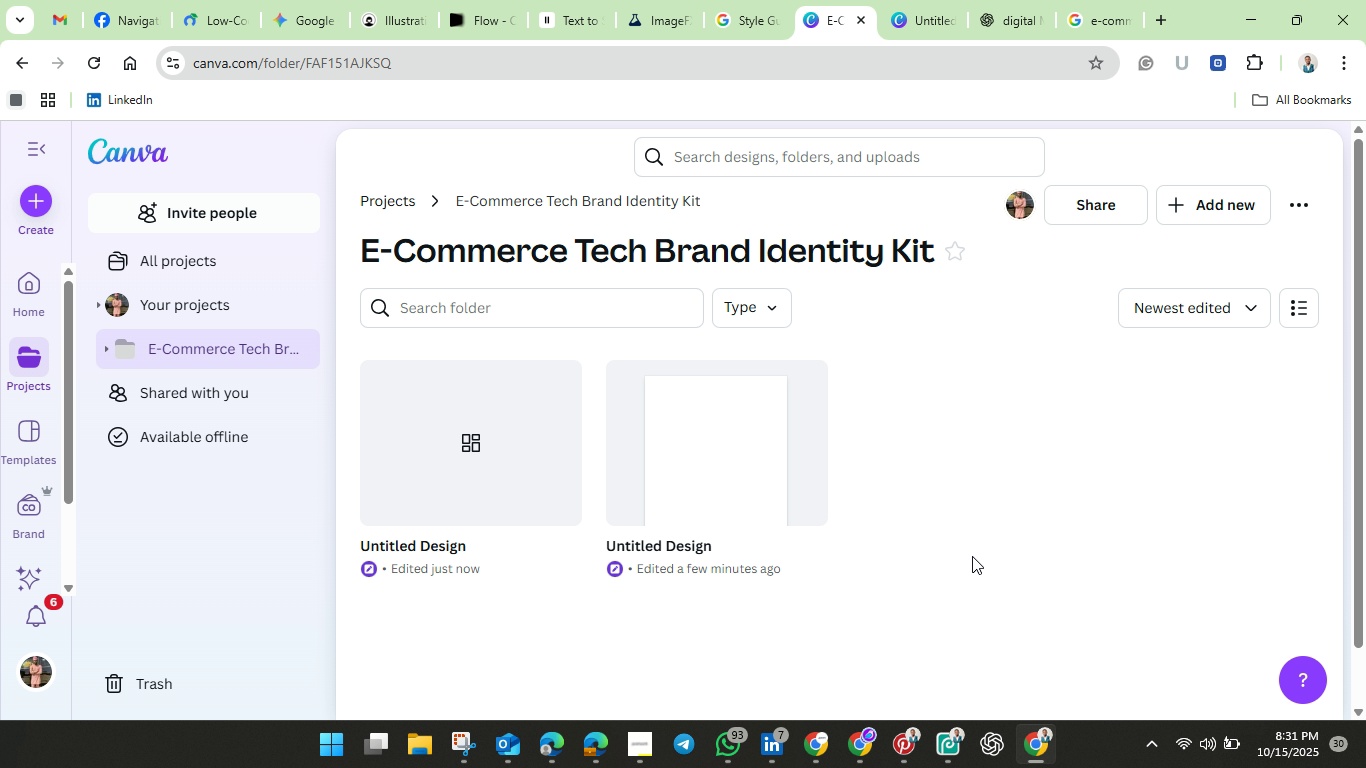 
left_click([972, 555])
 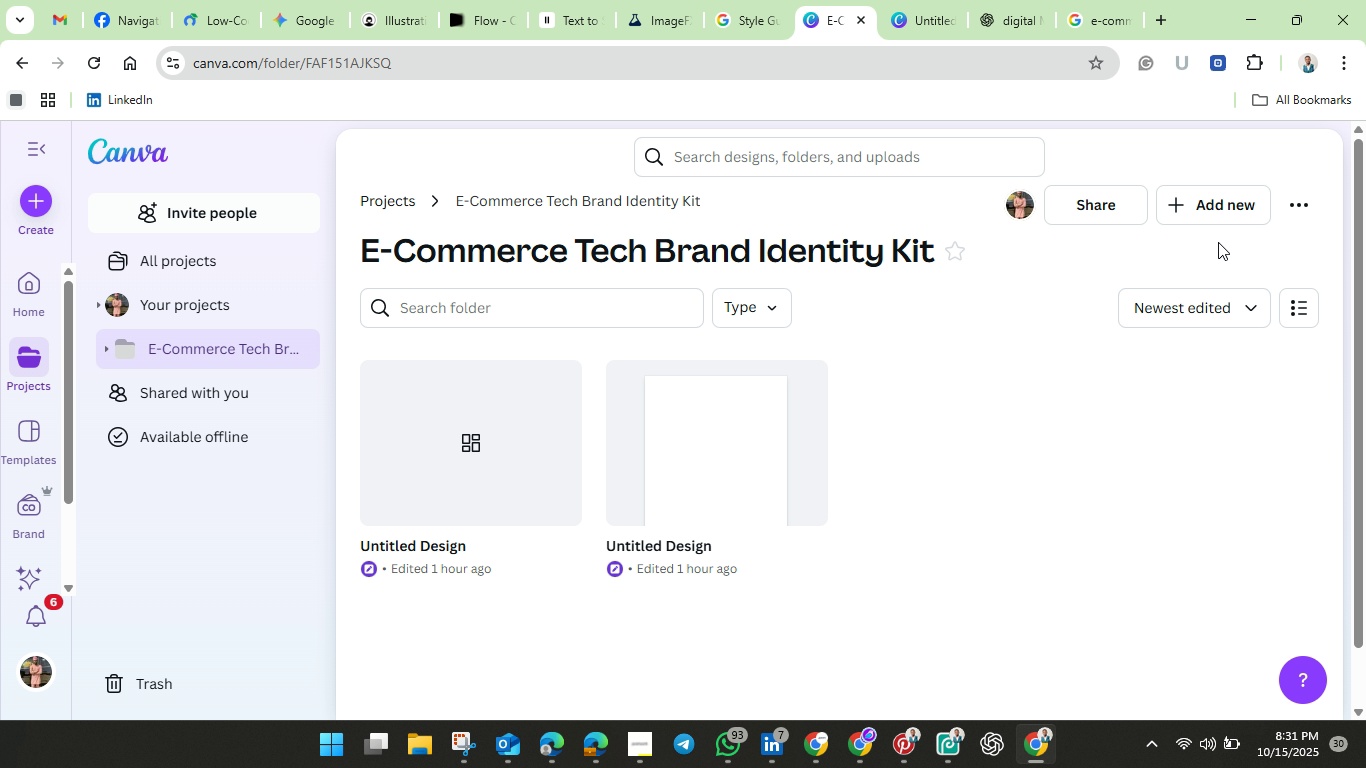 
mouse_move([1190, 212])
 